 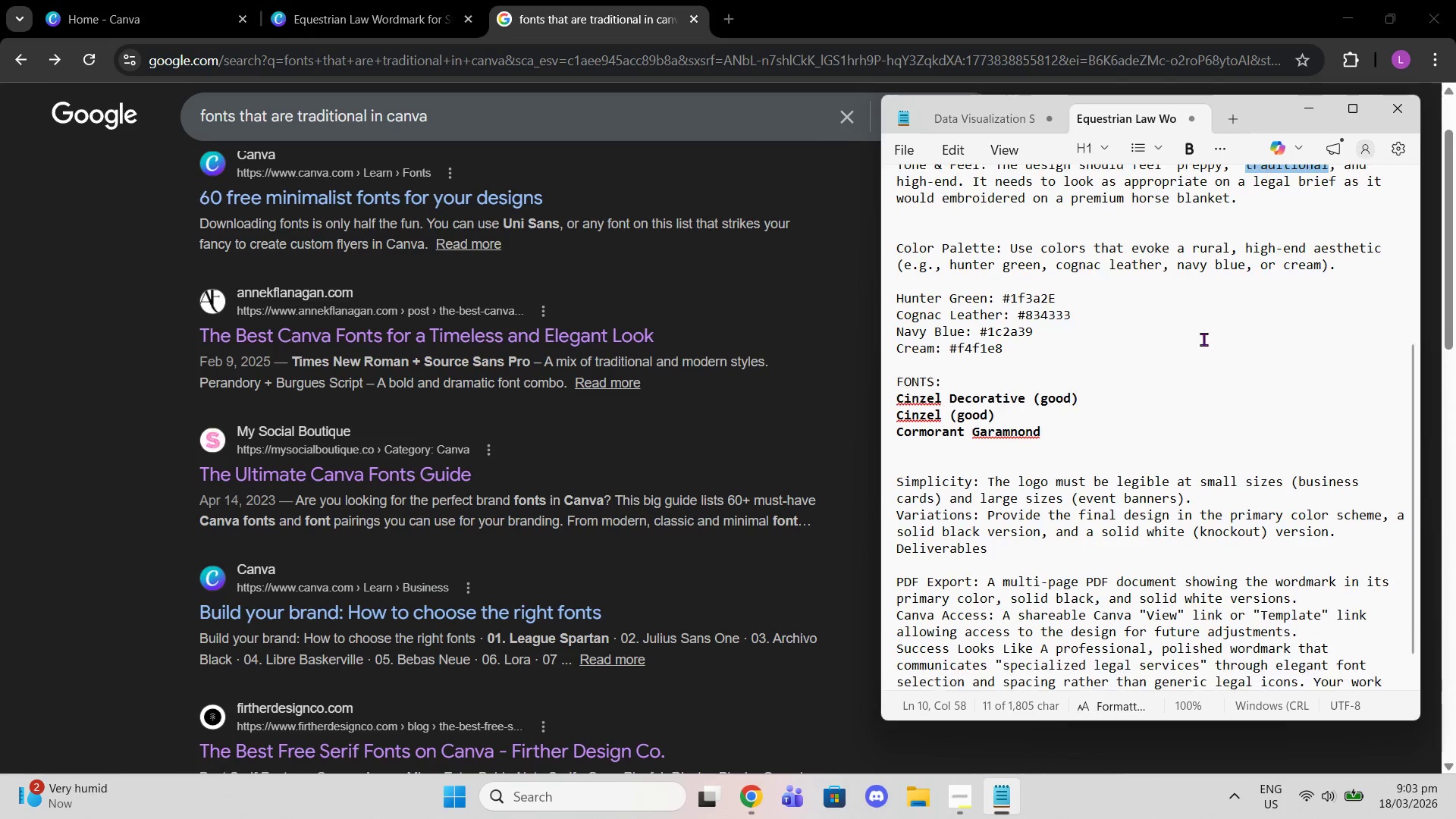 
scroll: coordinate [1178, 325], scroll_direction: up, amount: 2.0
 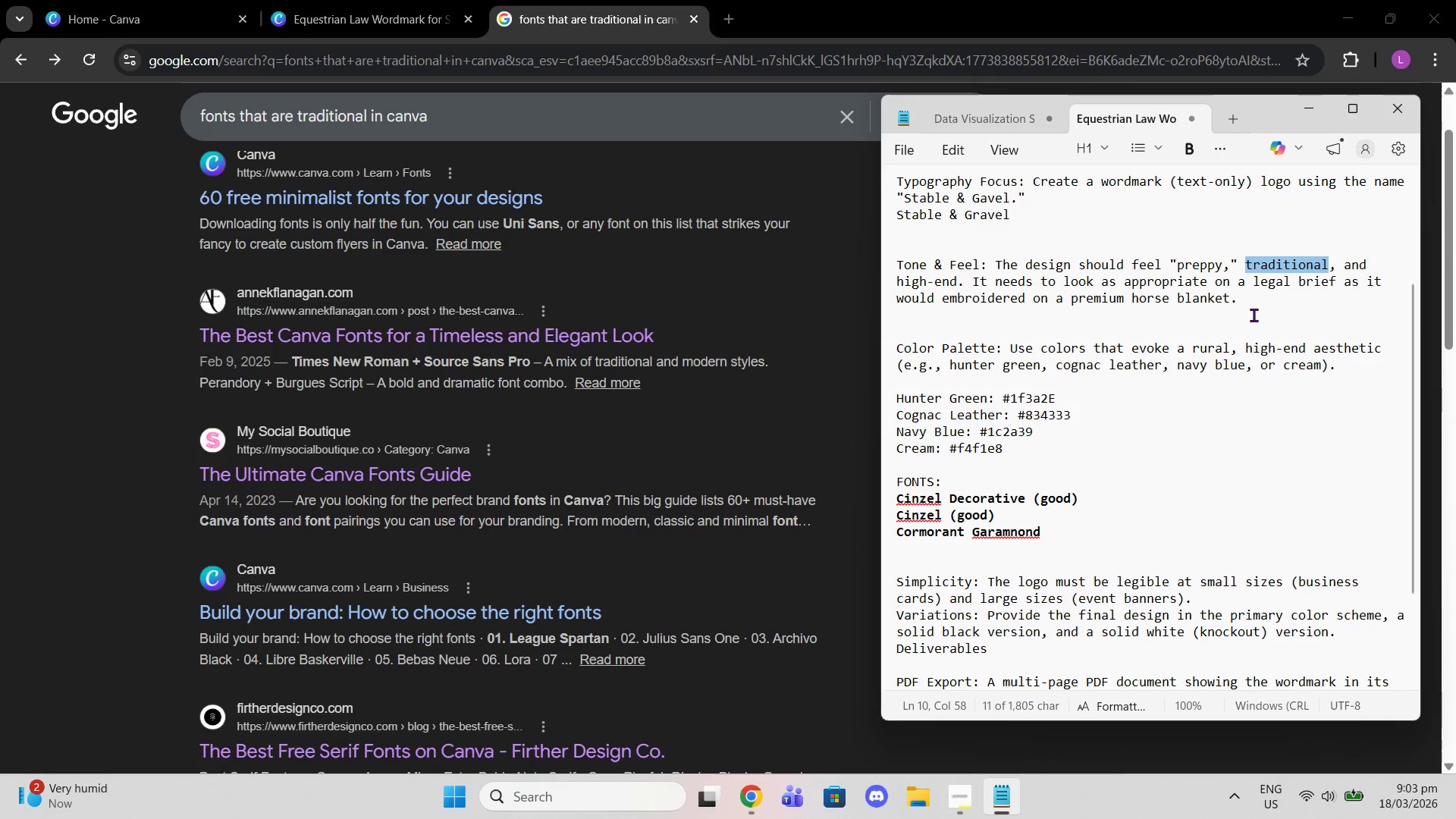 
scroll: coordinate [1272, 338], scroll_direction: down, amount: 1.0
 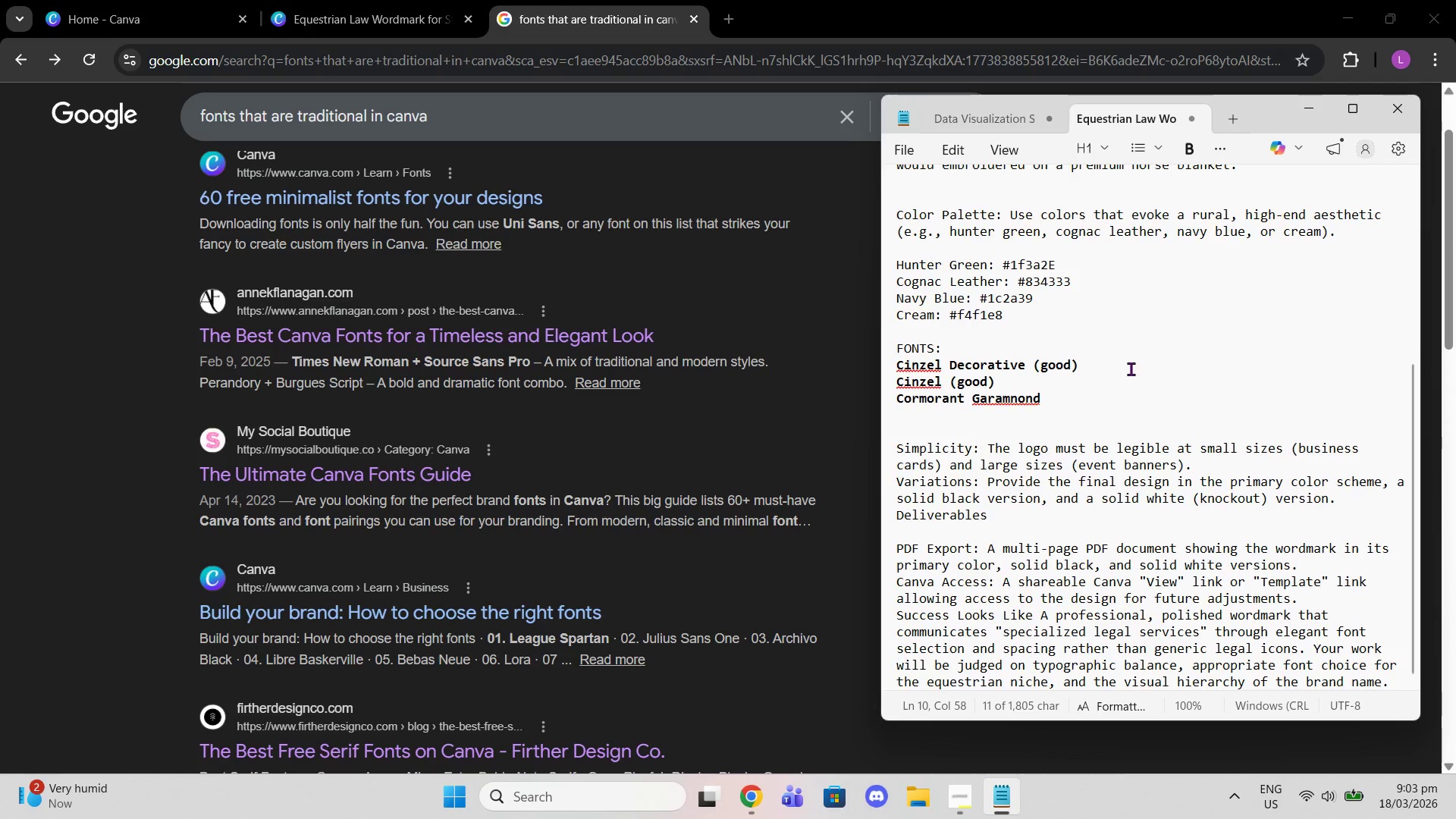 
wait(7.67)
 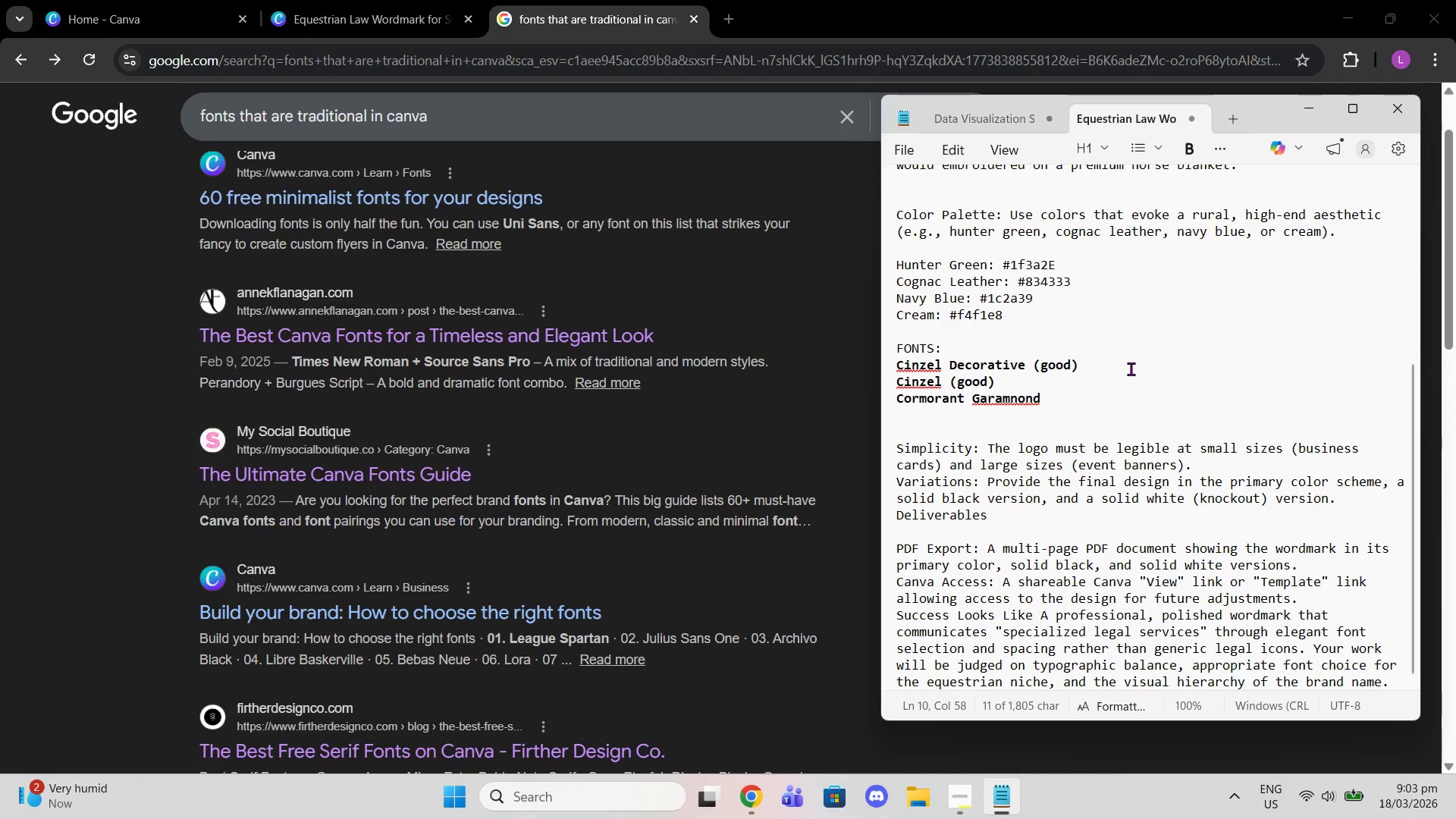 
scroll: coordinate [1155, 395], scroll_direction: down, amount: 2.0
 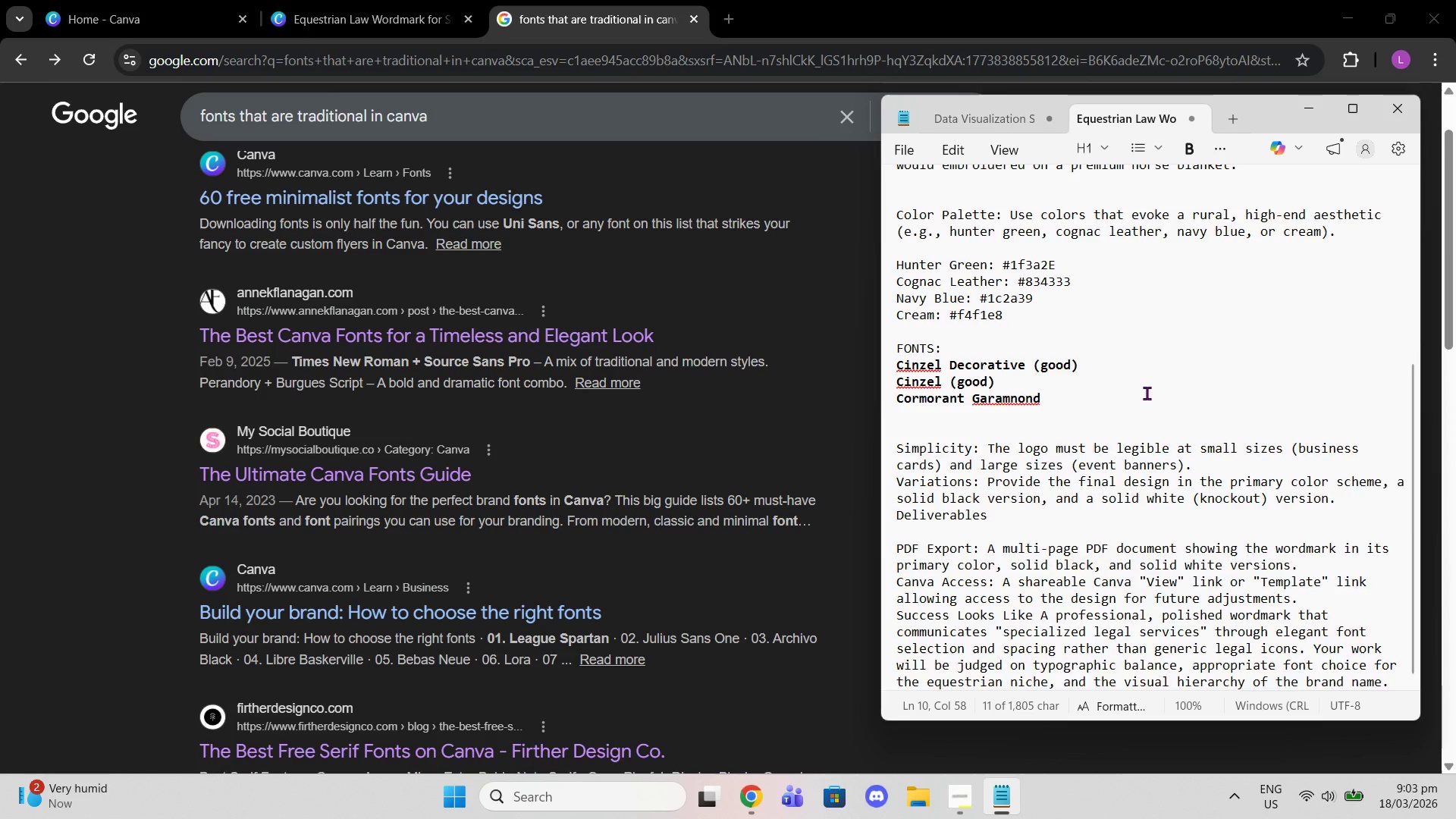 
scroll: coordinate [1022, 284], scroll_direction: up, amount: 5.0
 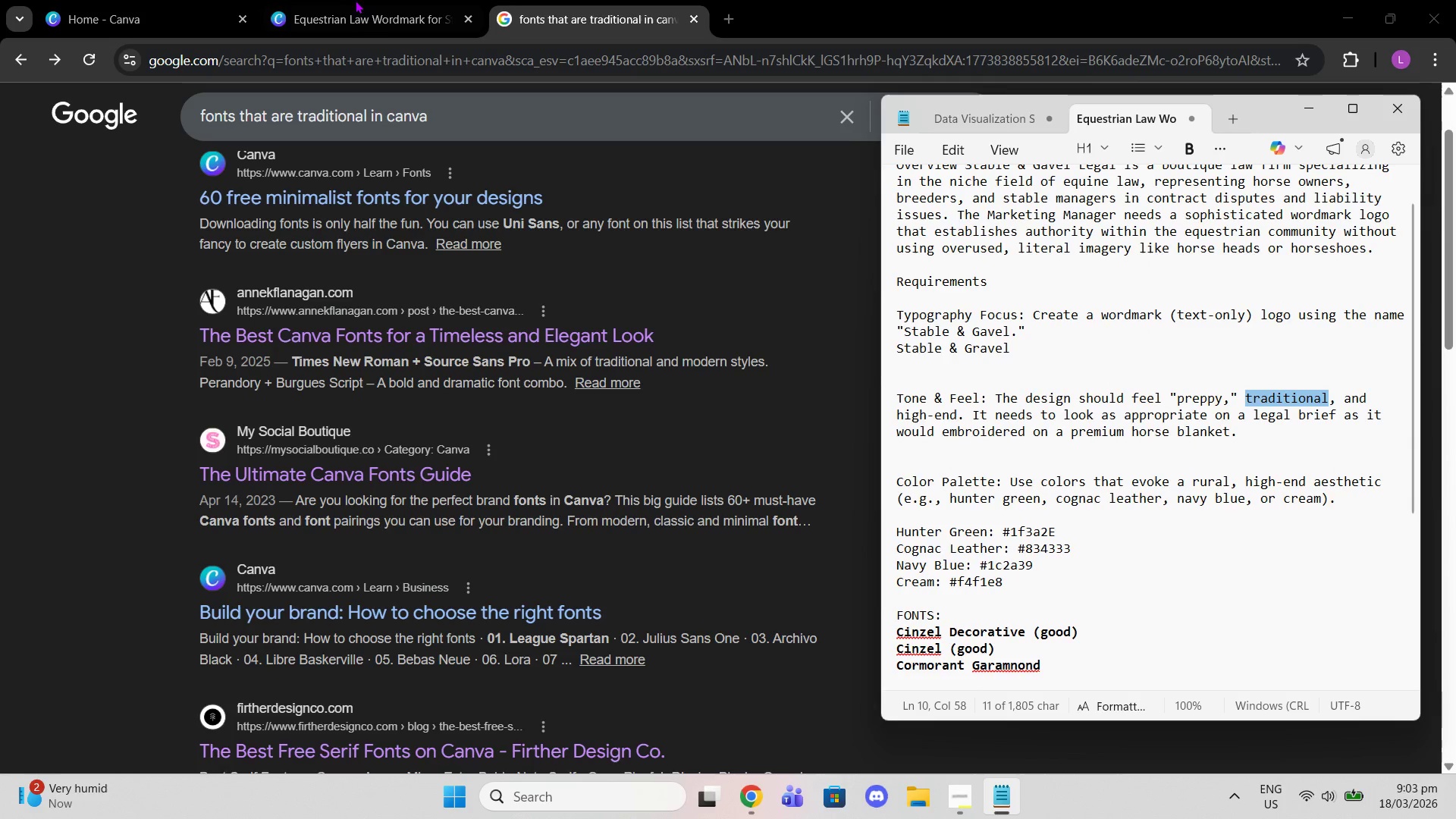 
left_click([338, 0])
 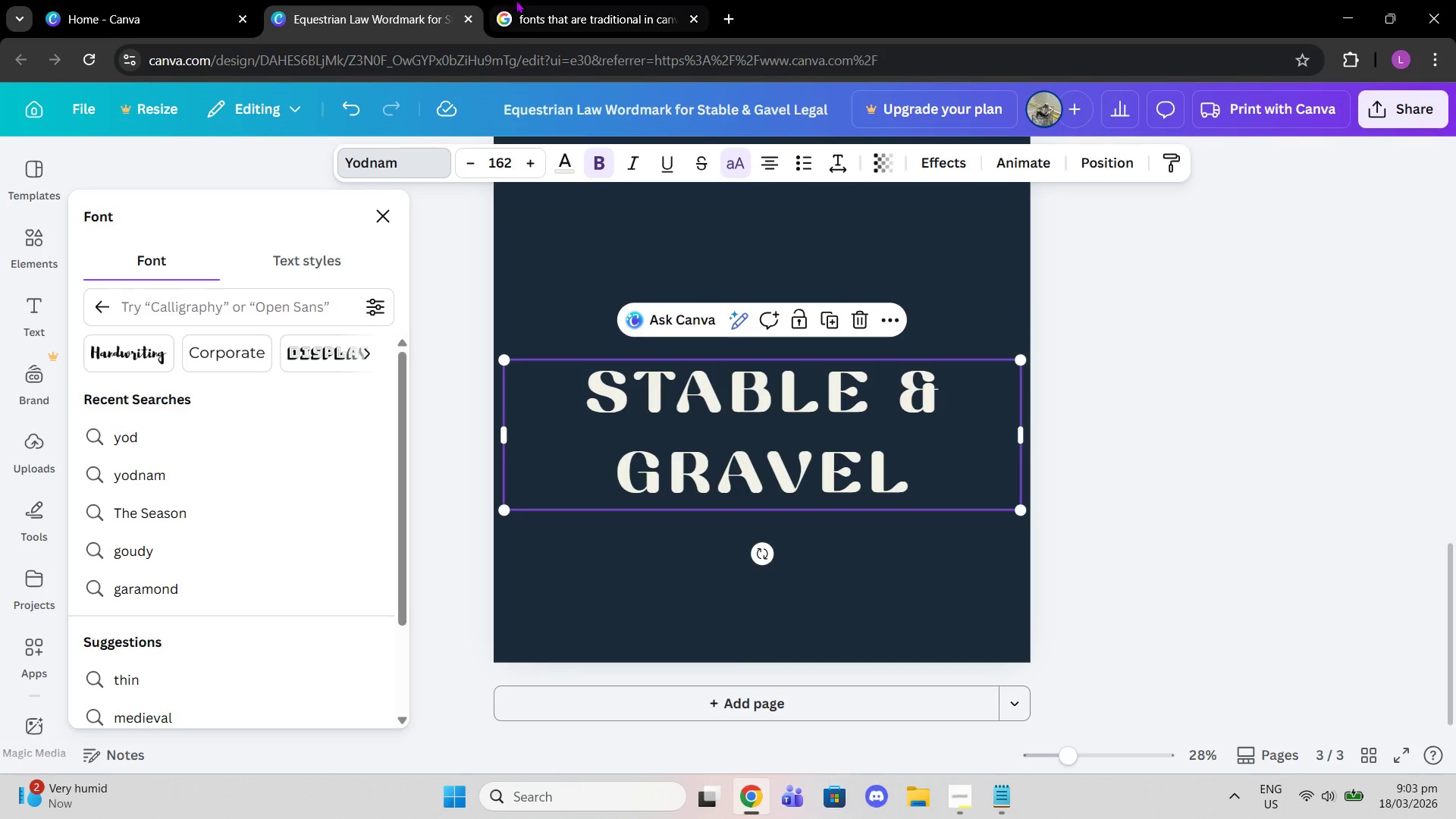 
left_click([524, 0])
 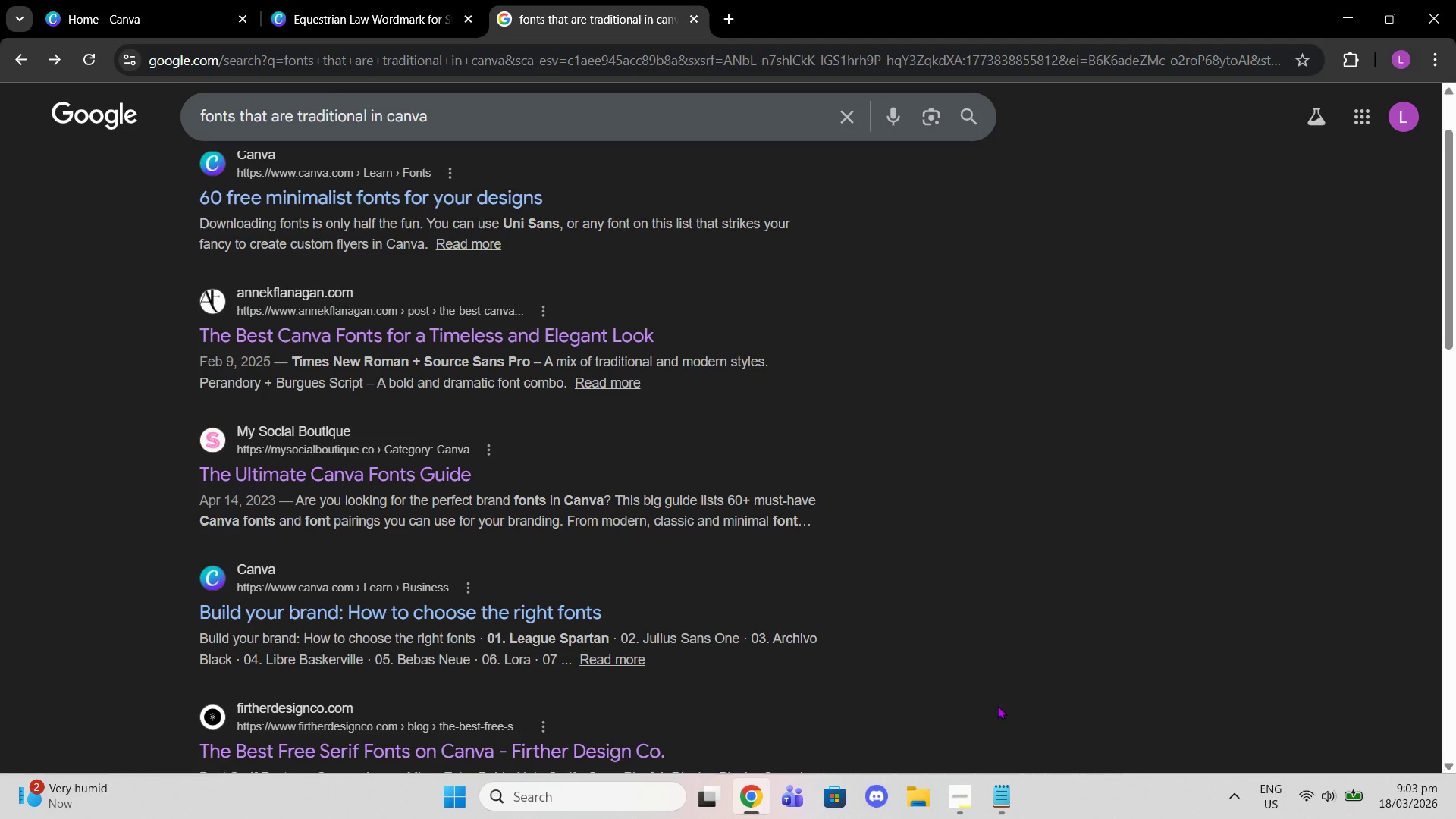 
left_click([1006, 807])
 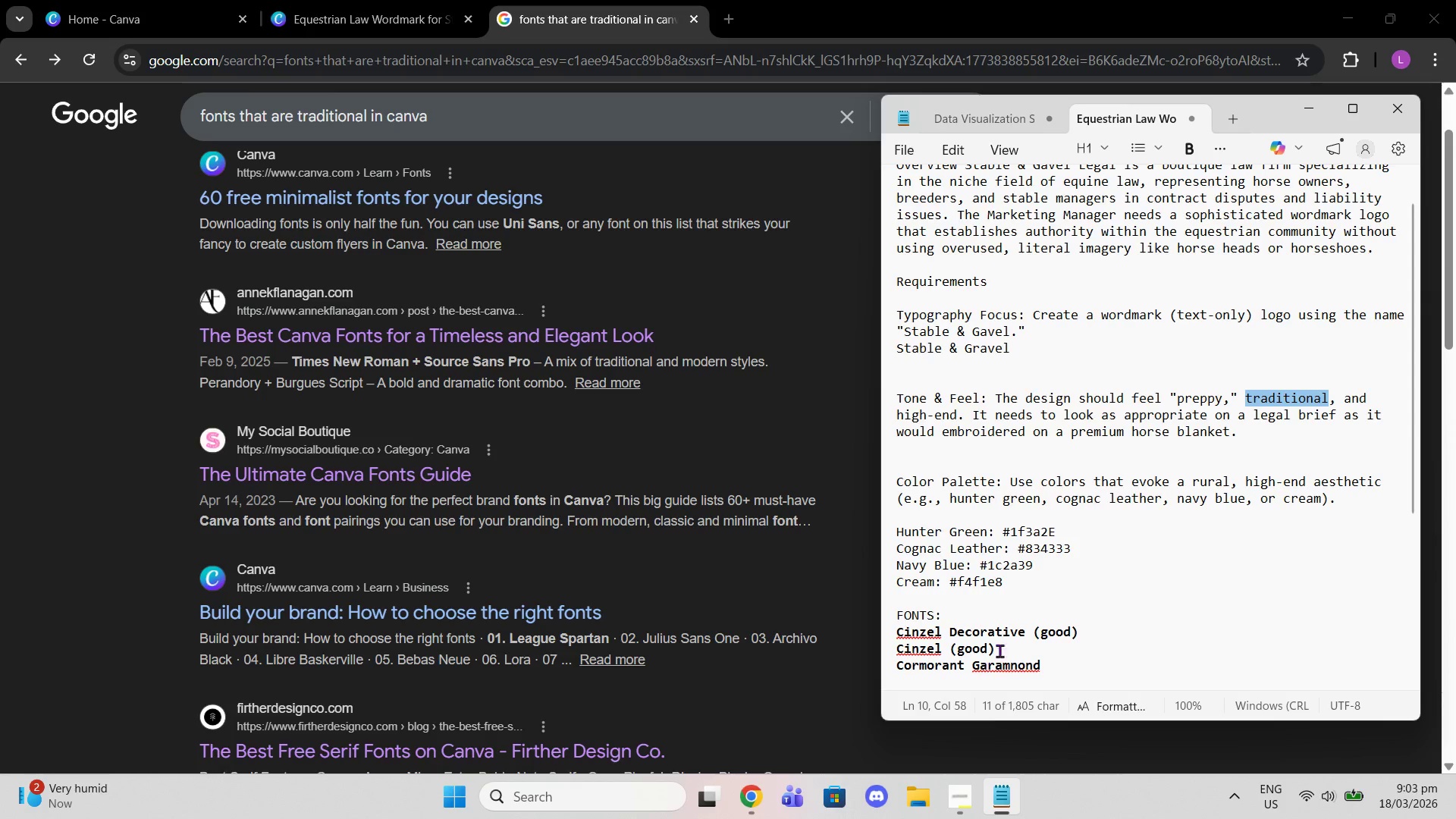 
scroll: coordinate [605, 500], scroll_direction: down, amount: 6.0
 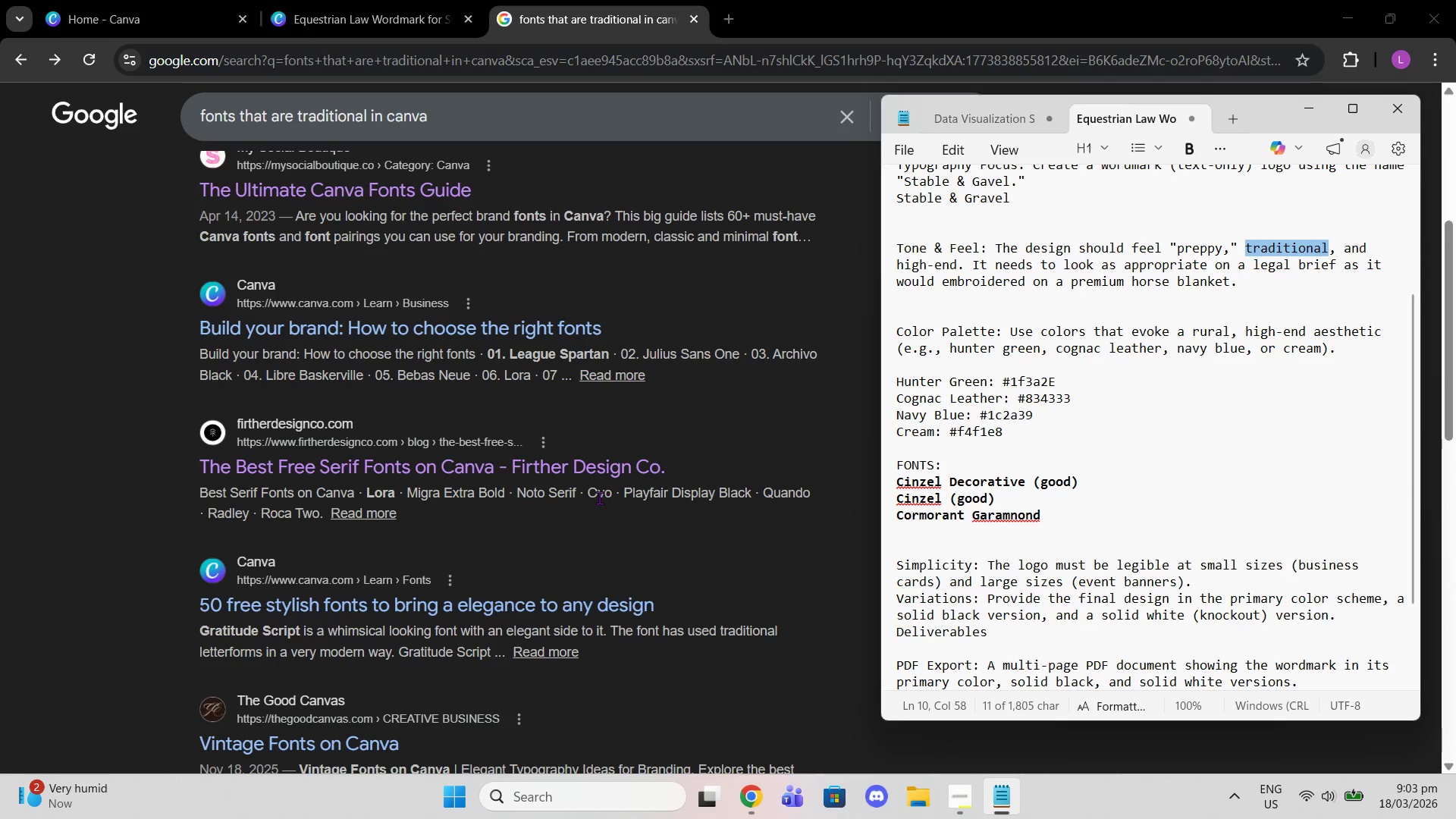 
scroll: coordinate [598, 485], scroll_direction: up, amount: 2.0
 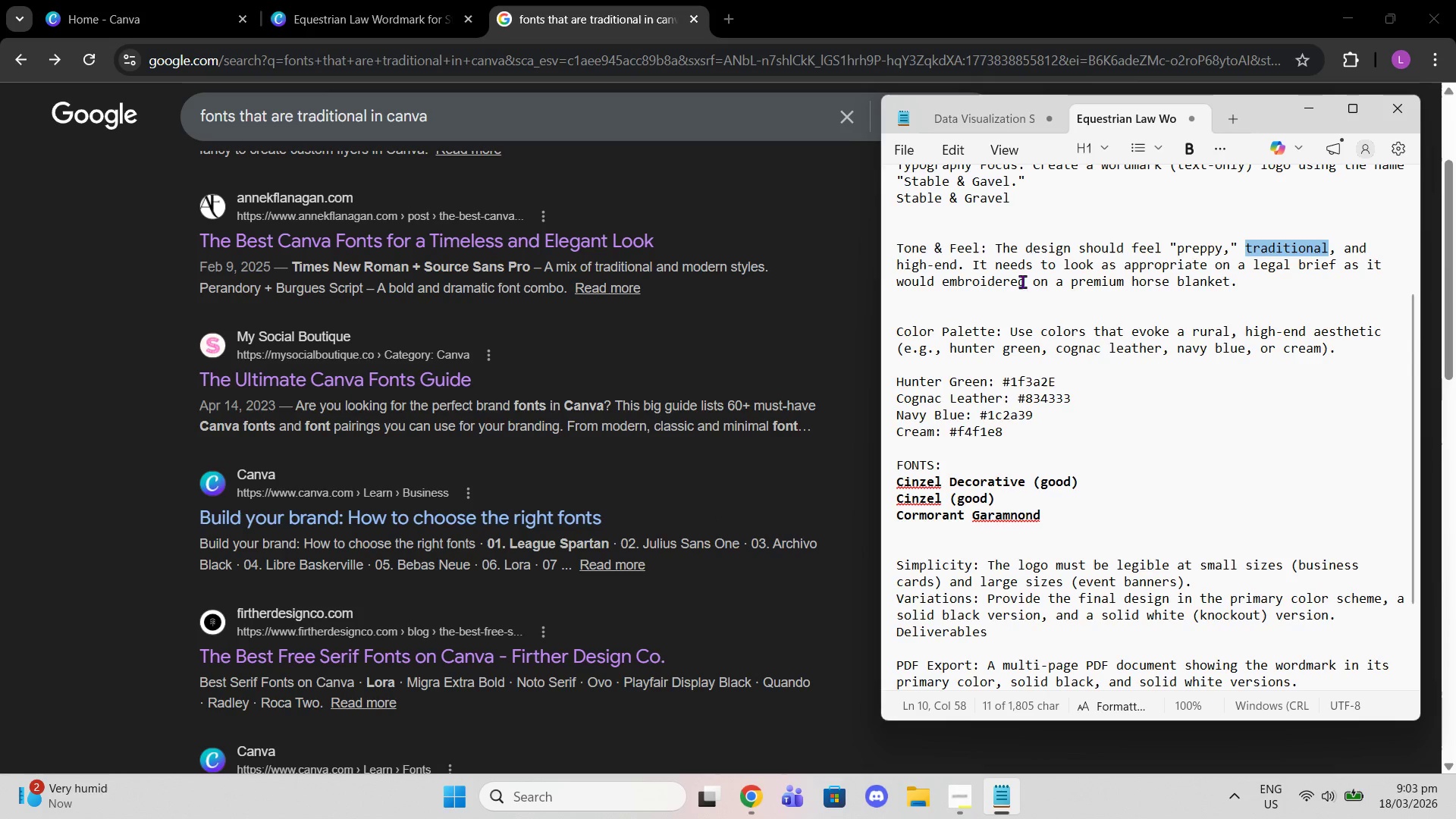 
left_click_drag(start_coordinate=[899, 261], to_coordinate=[958, 262])
 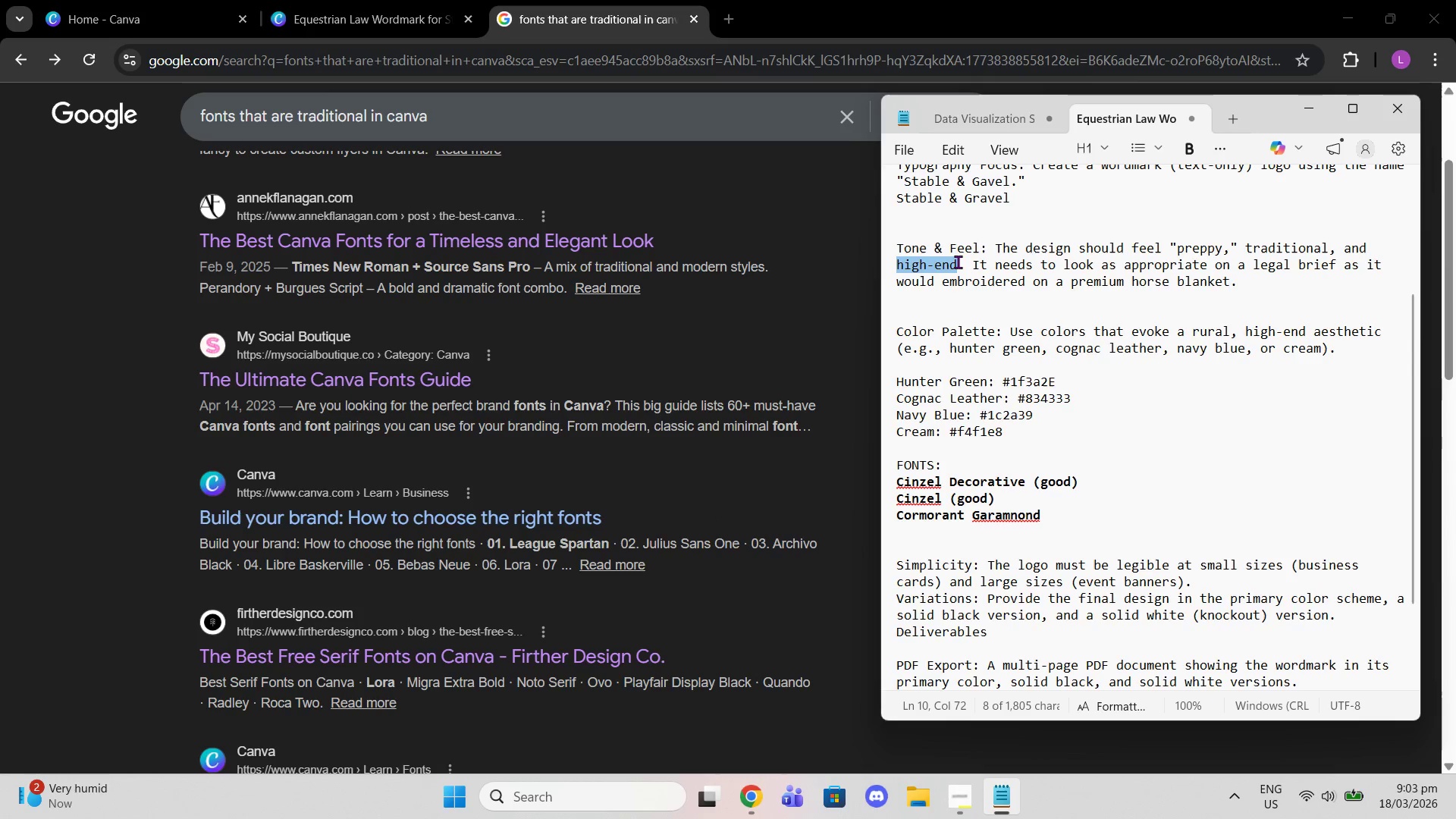 
key(Control+C)
 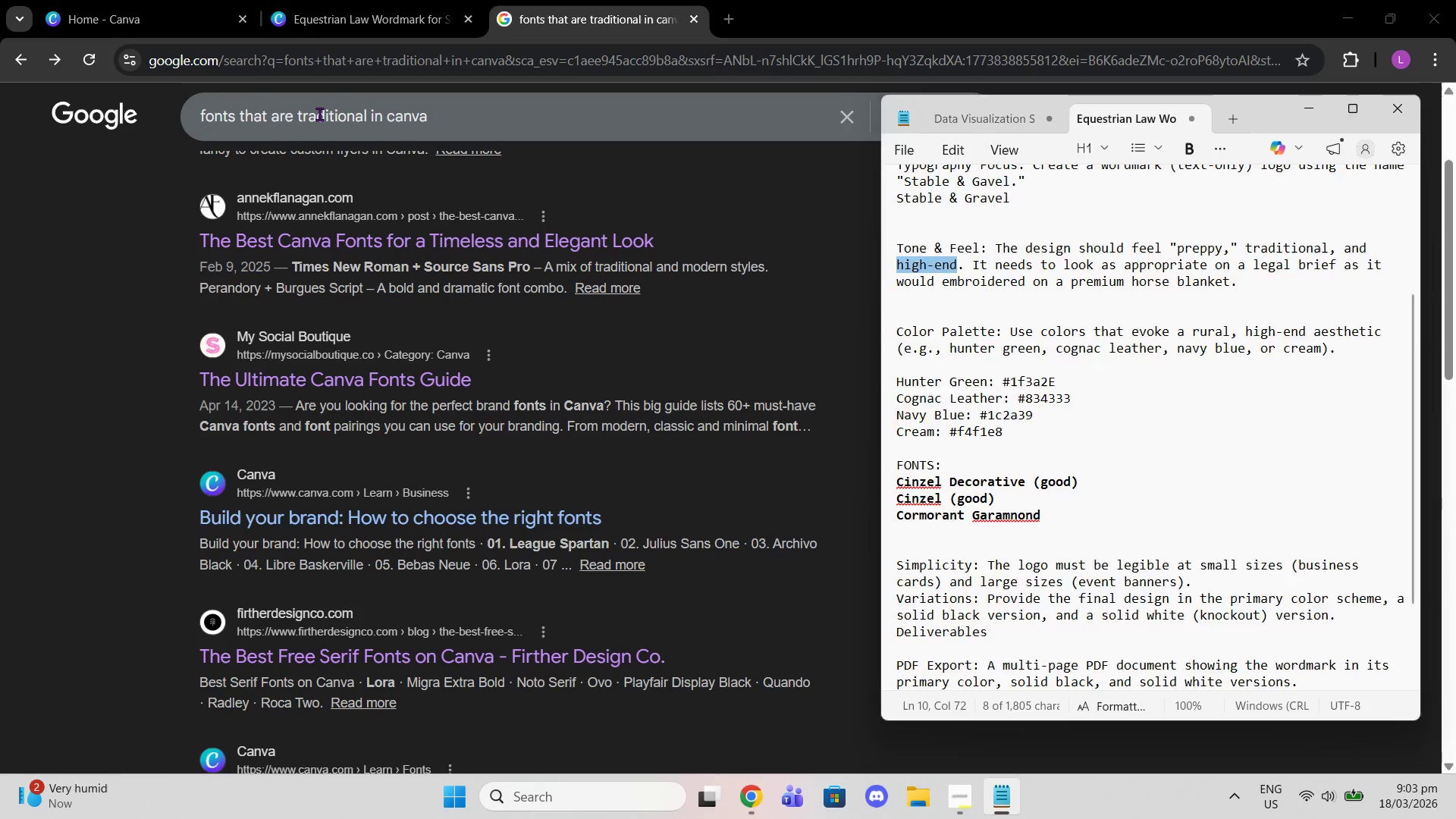 
double_click([319, 114])
 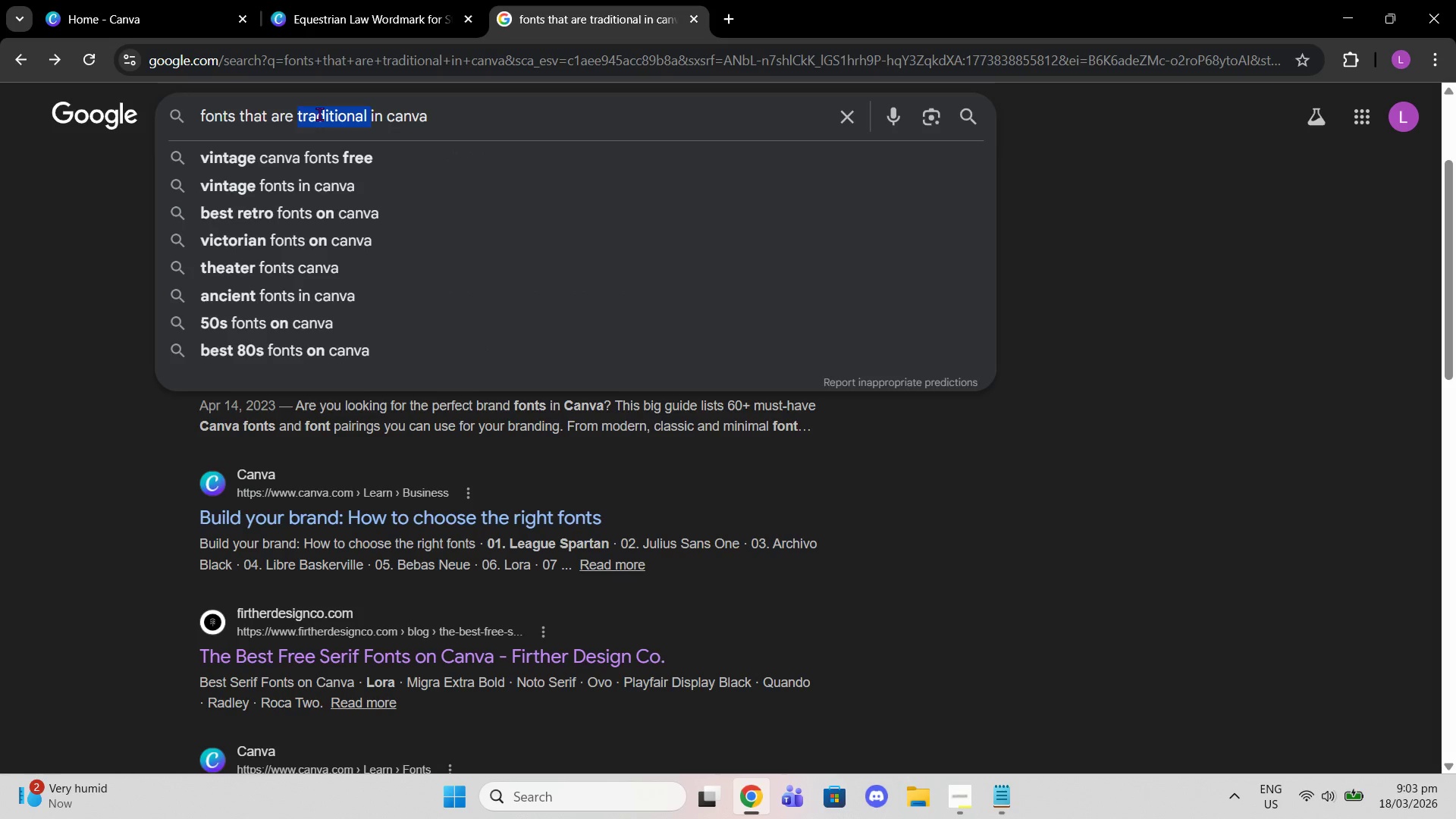 
key(Control+V)
 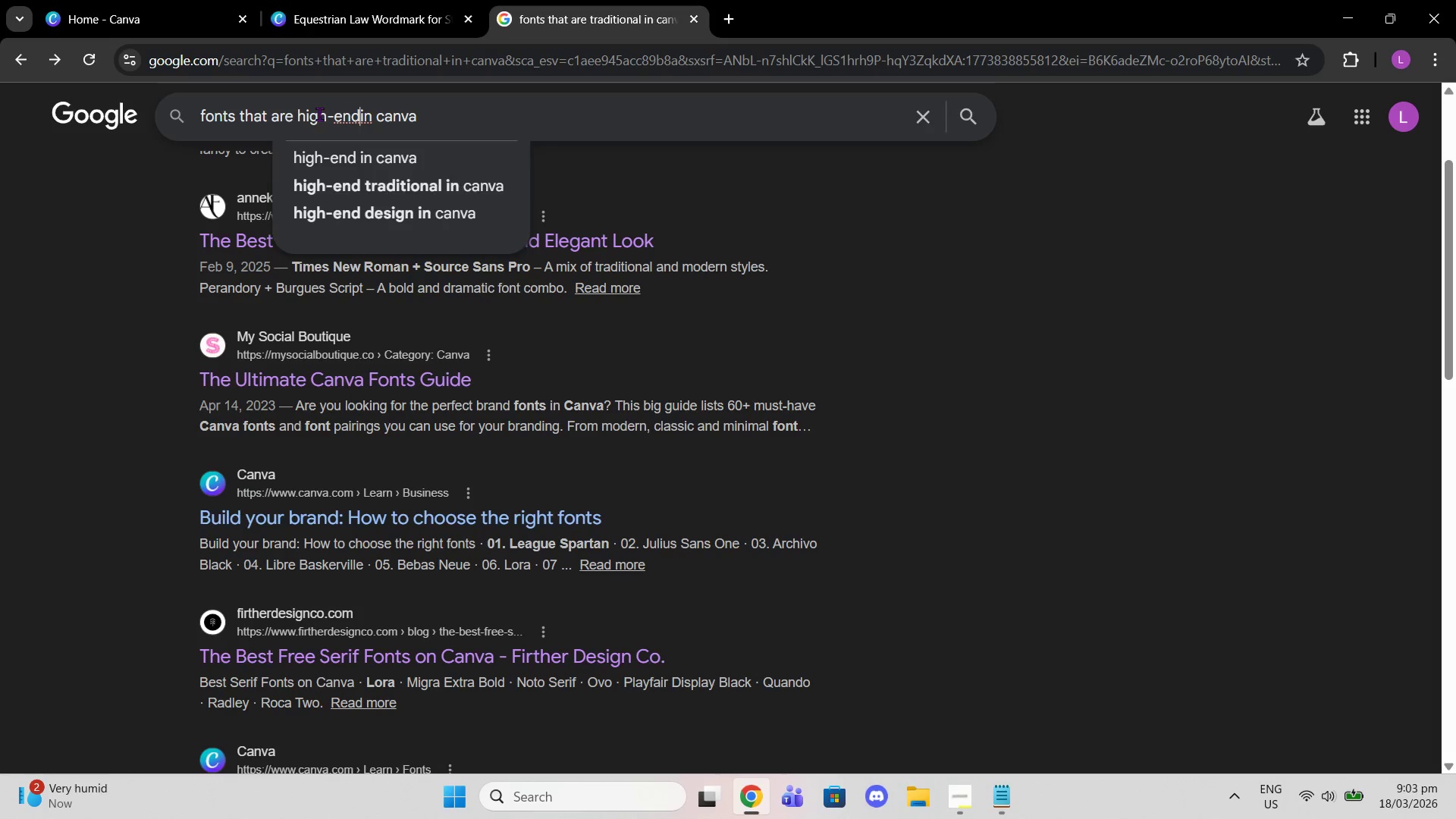 
key(Control+Space)
 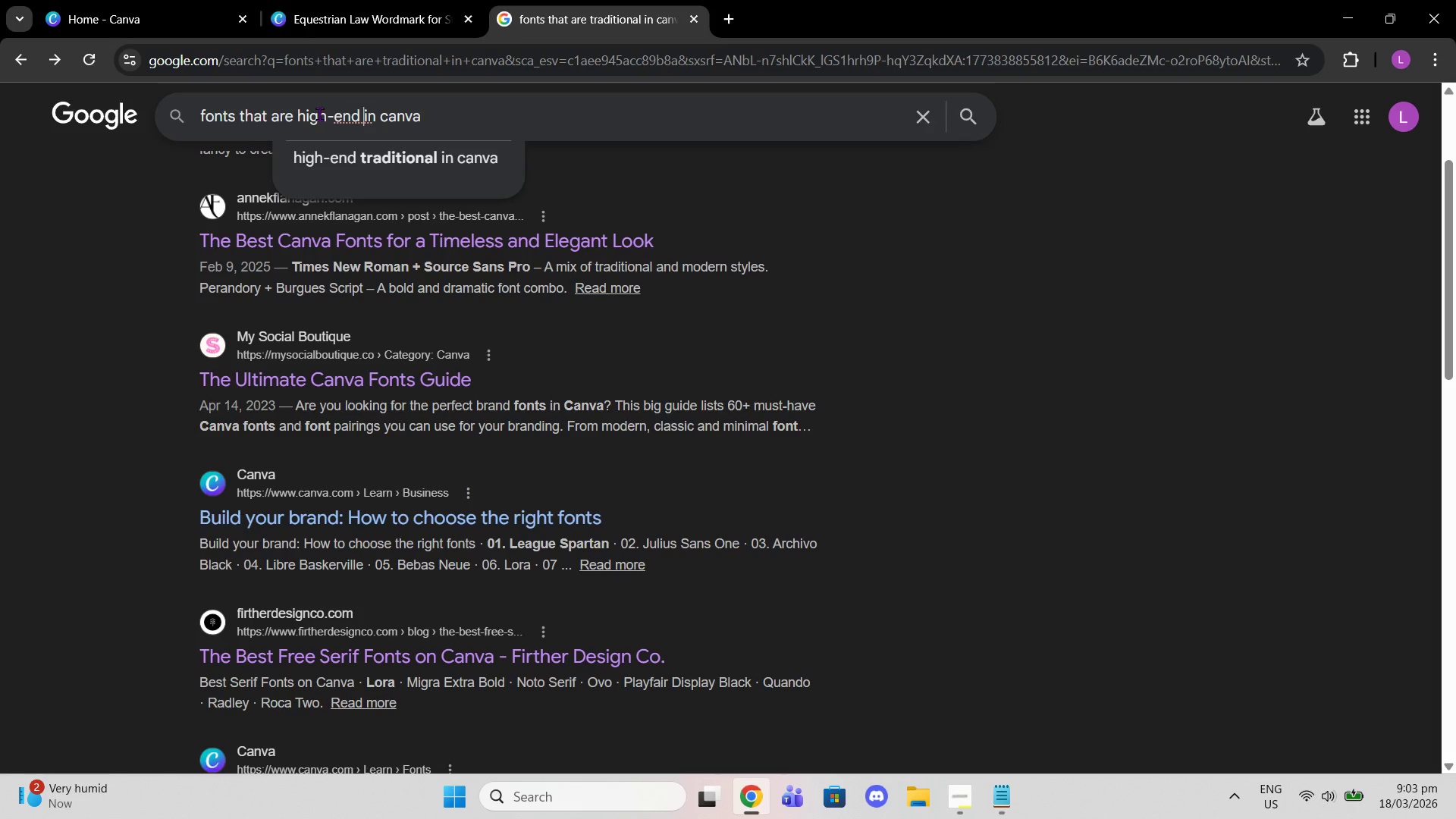 
key(Enter)
 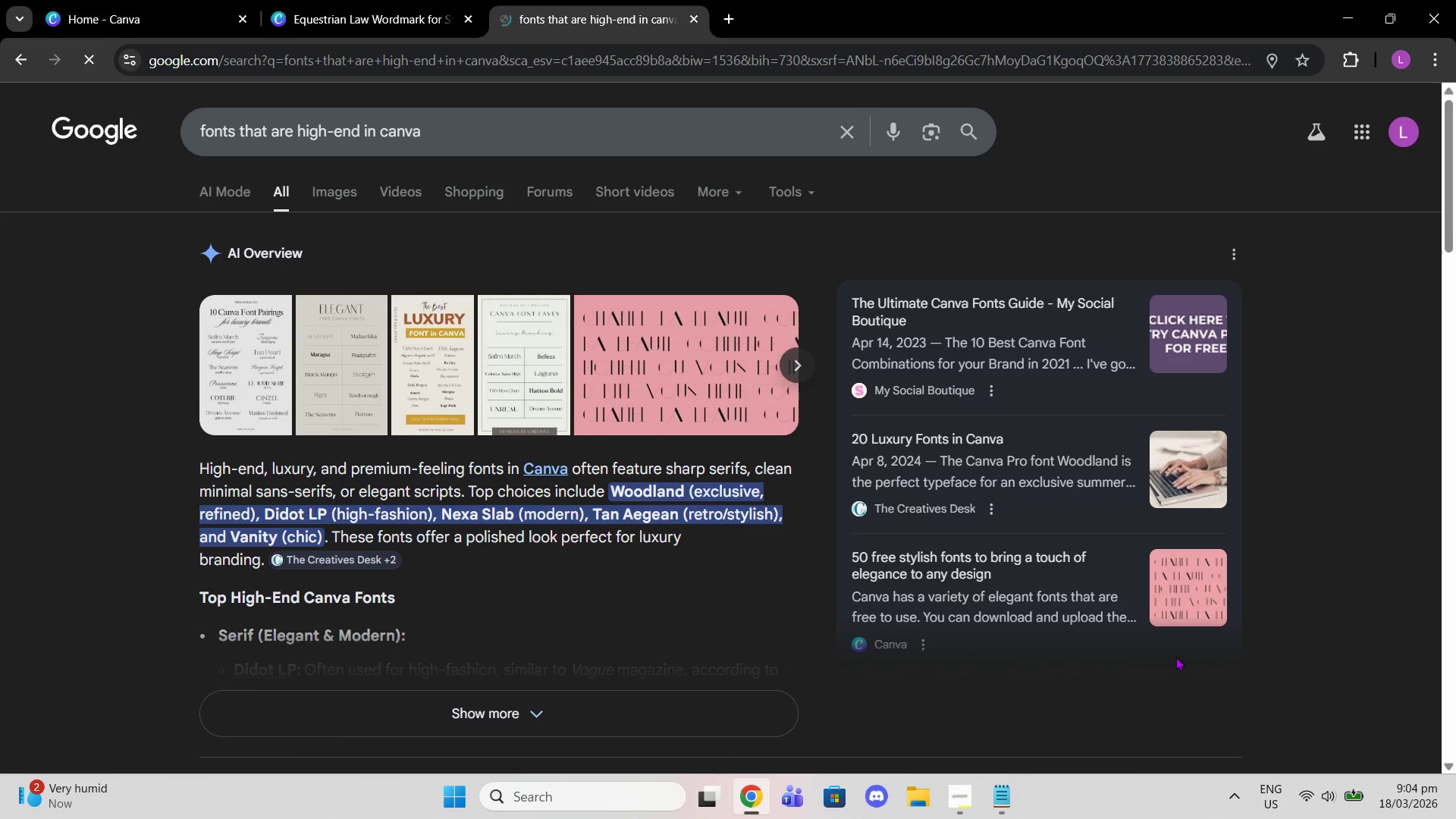 
scroll: coordinate [604, 539], scroll_direction: down, amount: 7.0
 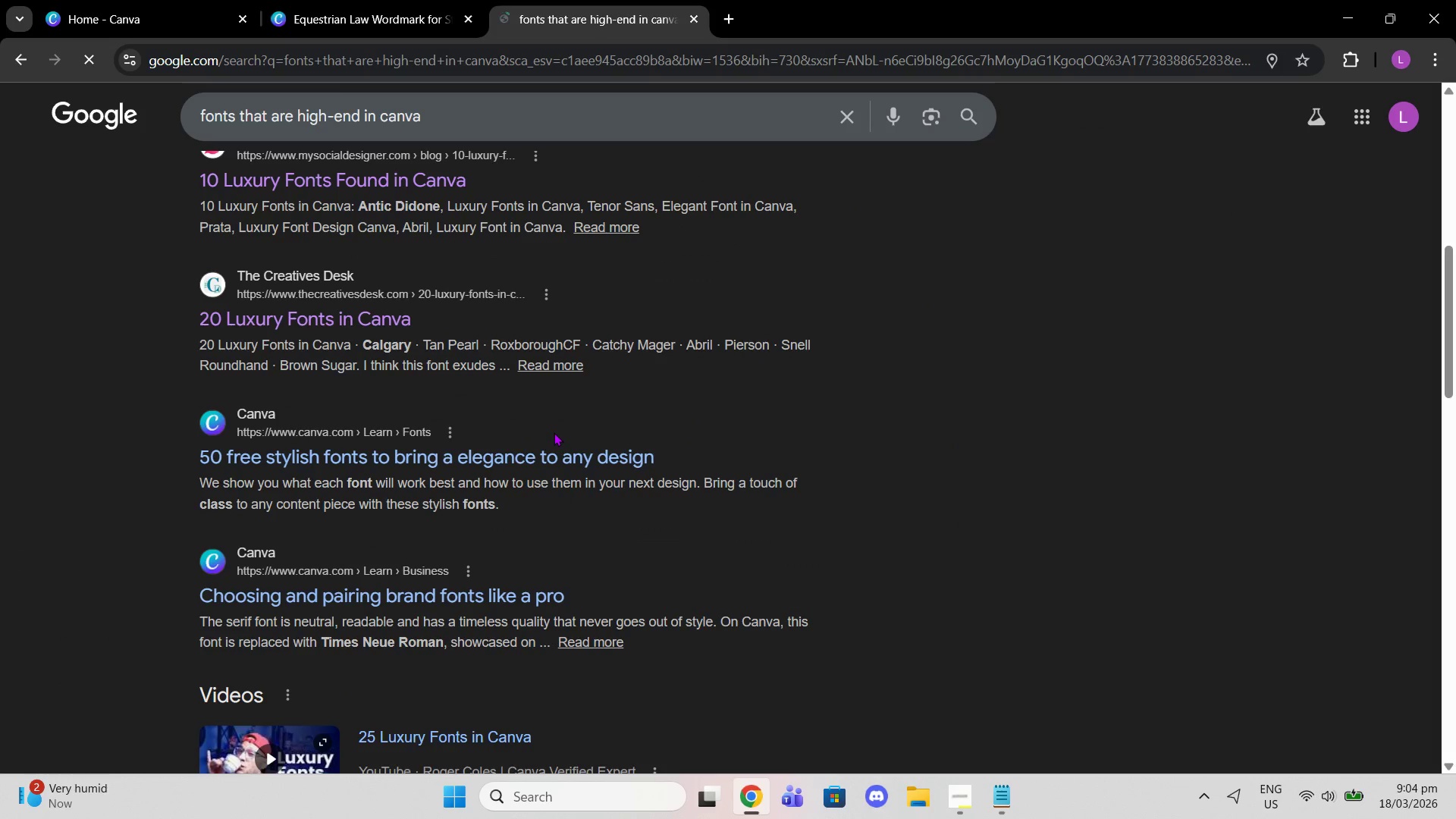 
left_click([556, 453])
 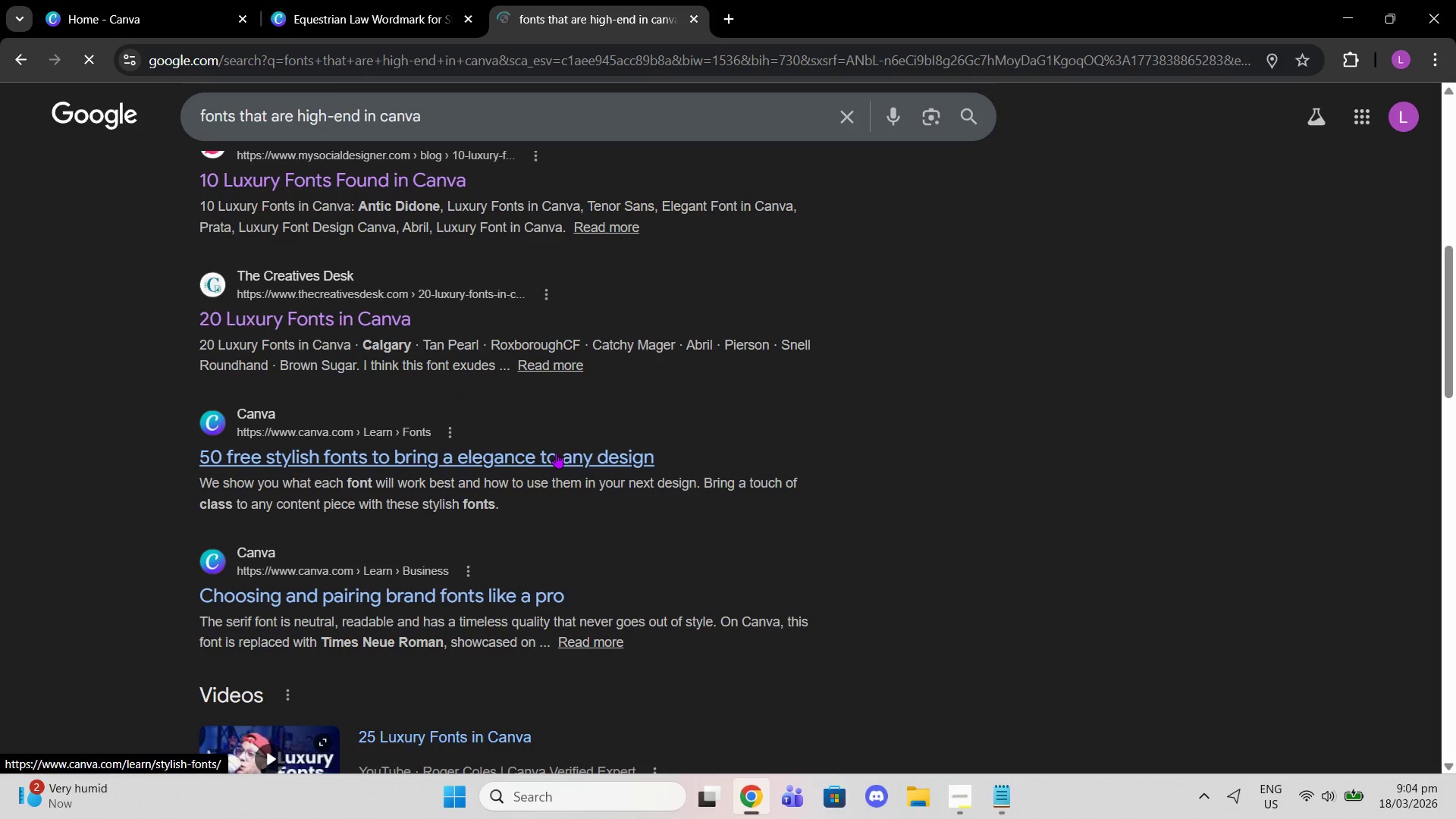 
left_click([560, 465])
 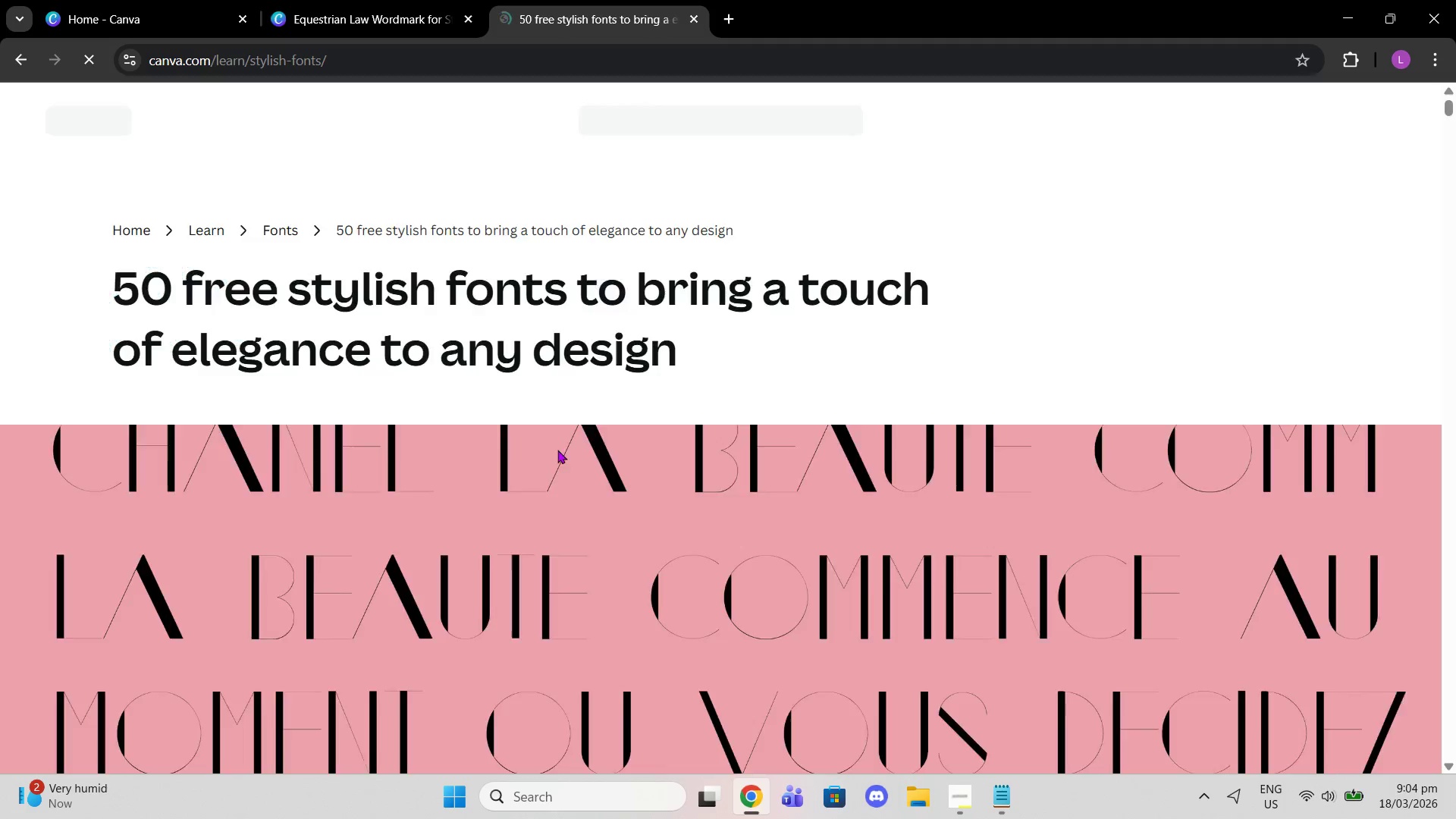 
scroll: coordinate [582, 453], scroll_direction: down, amount: 25.0
 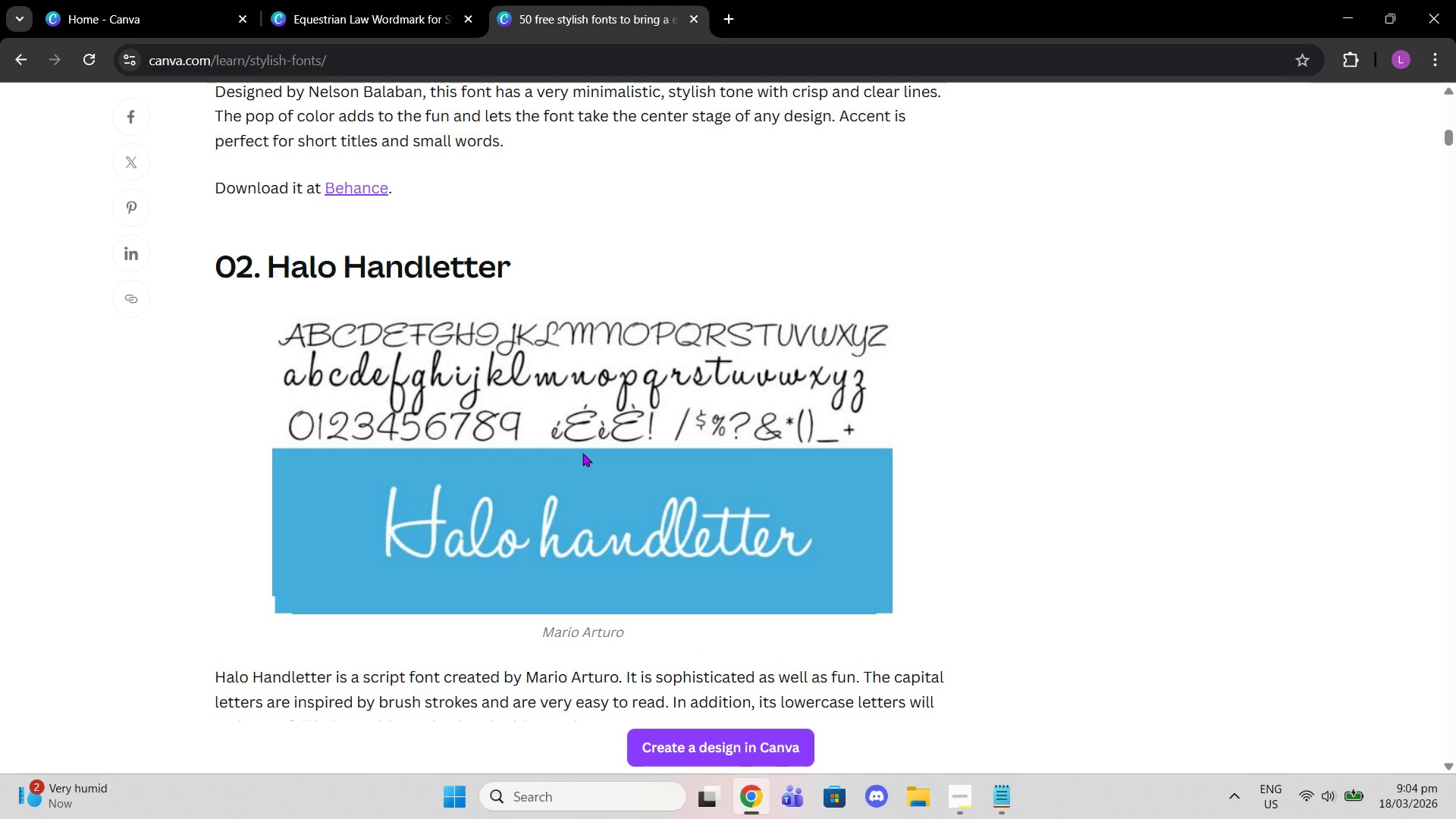 
scroll: coordinate [582, 453], scroll_direction: up, amount: 5.0
 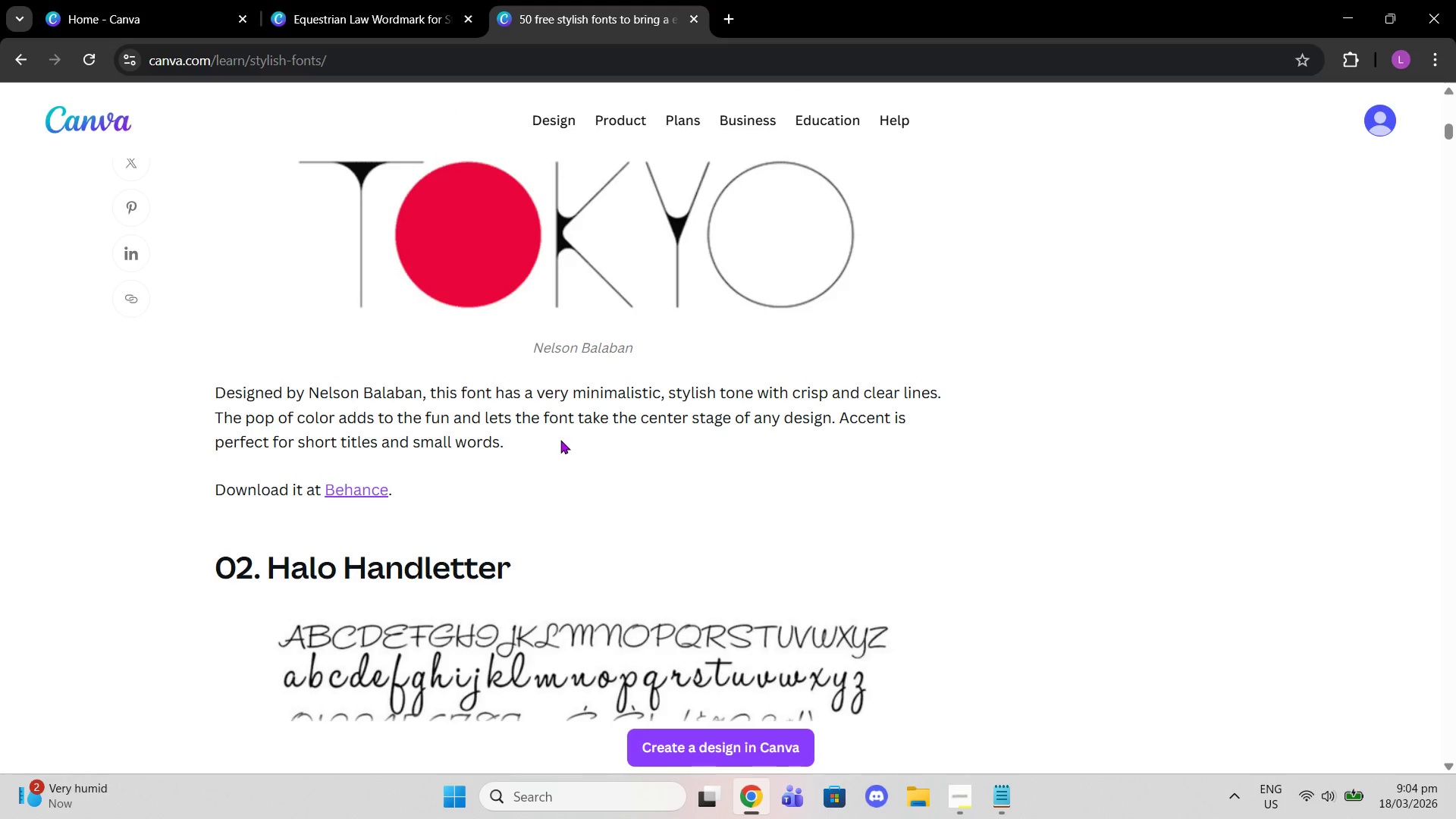 
scroll: coordinate [655, 557], scroll_direction: none, amount: 0.0
 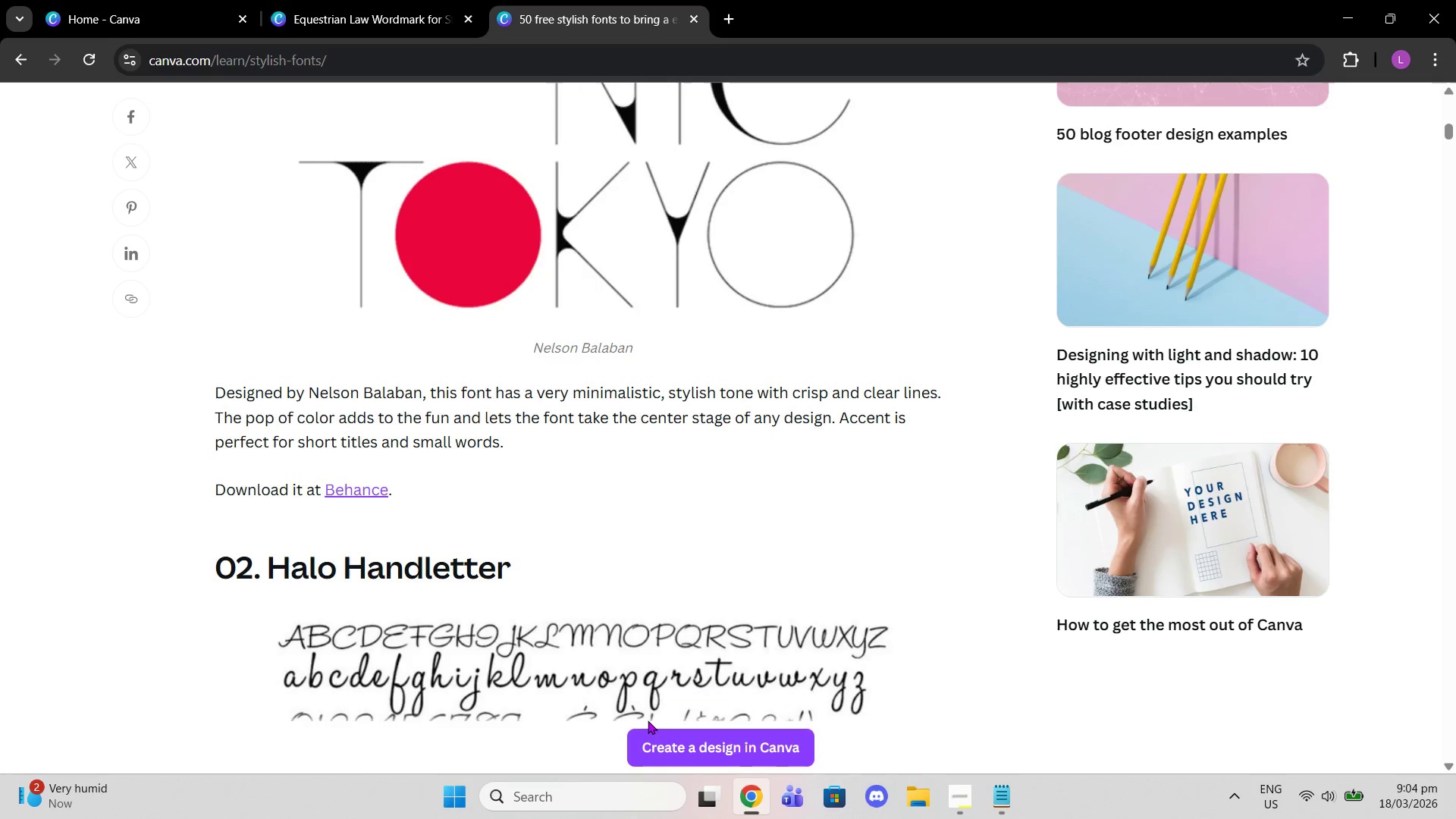 
wait(12.46)
 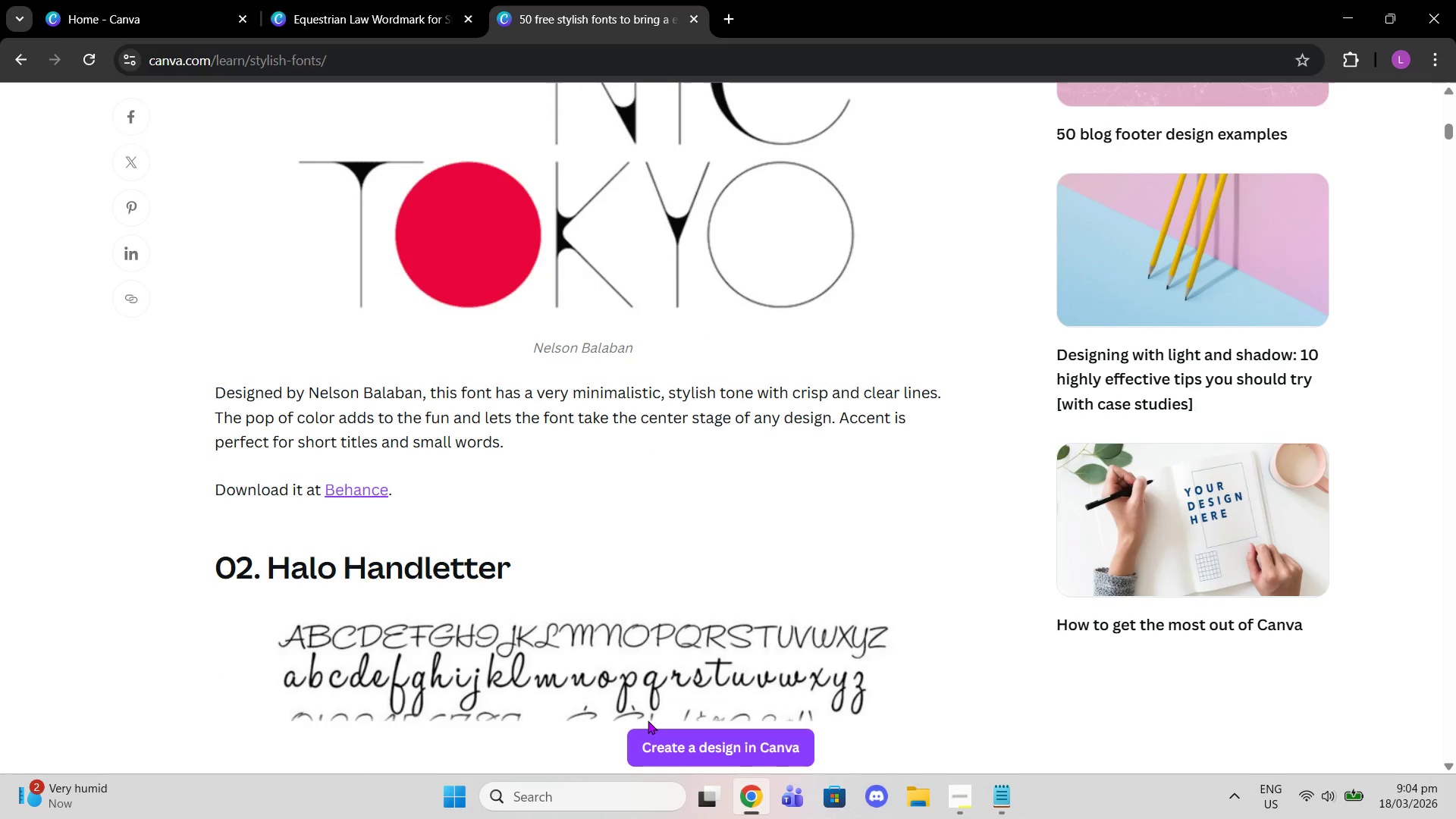 
scroll: coordinate [758, 499], scroll_direction: down, amount: 25.0
 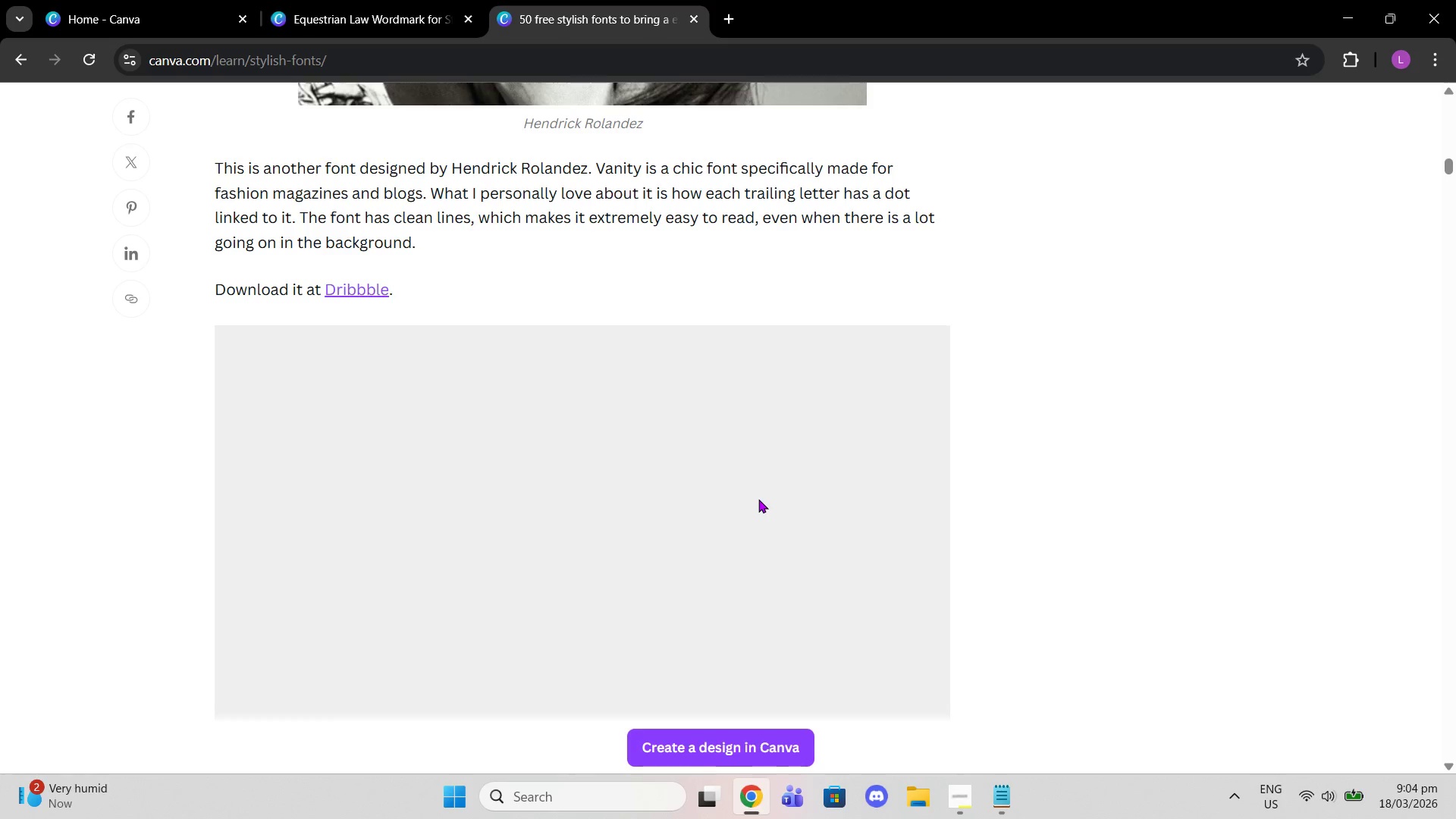 
scroll: coordinate [758, 499], scroll_direction: up, amount: 5.0
 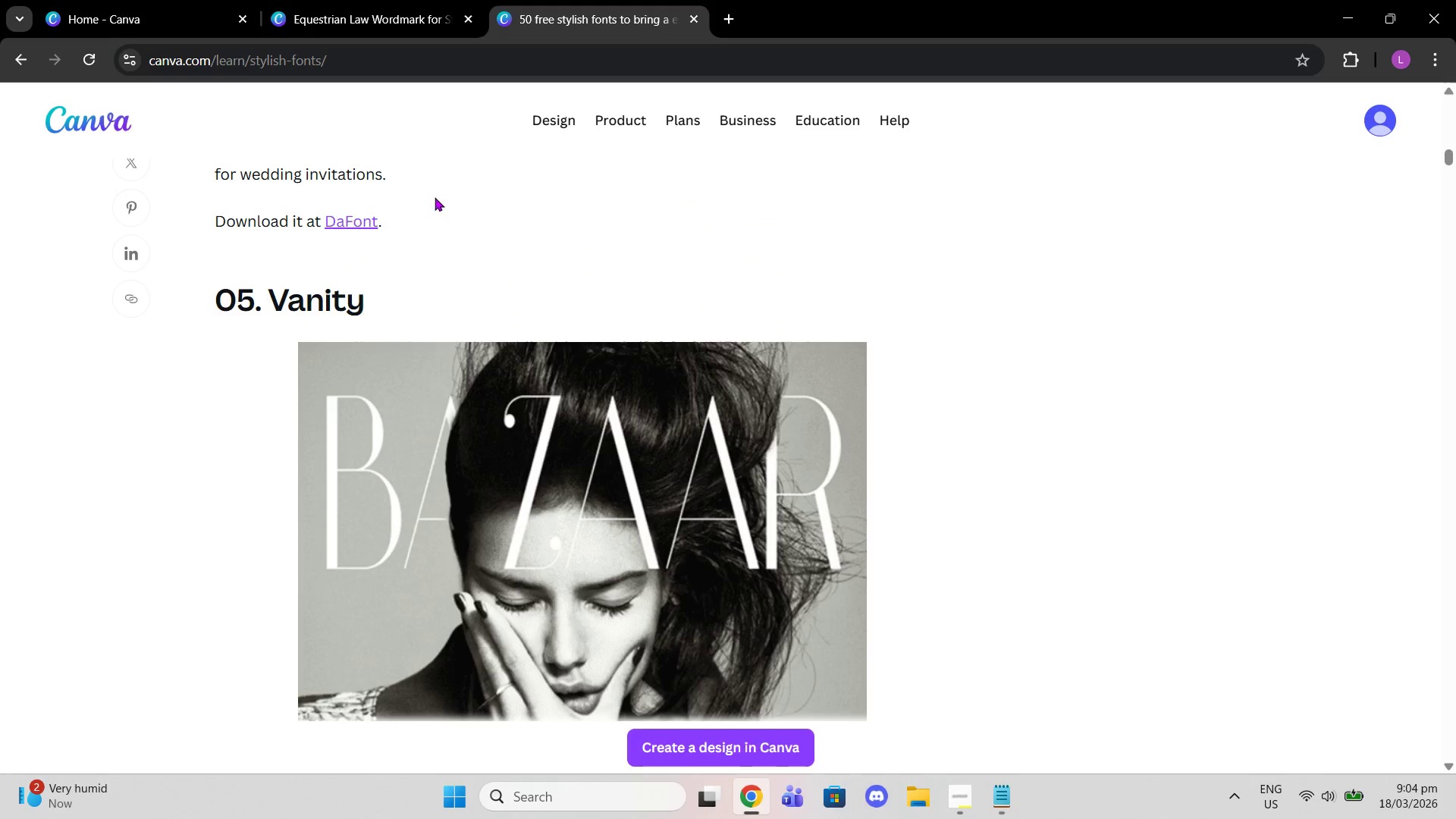 
left_click([428, 0])
 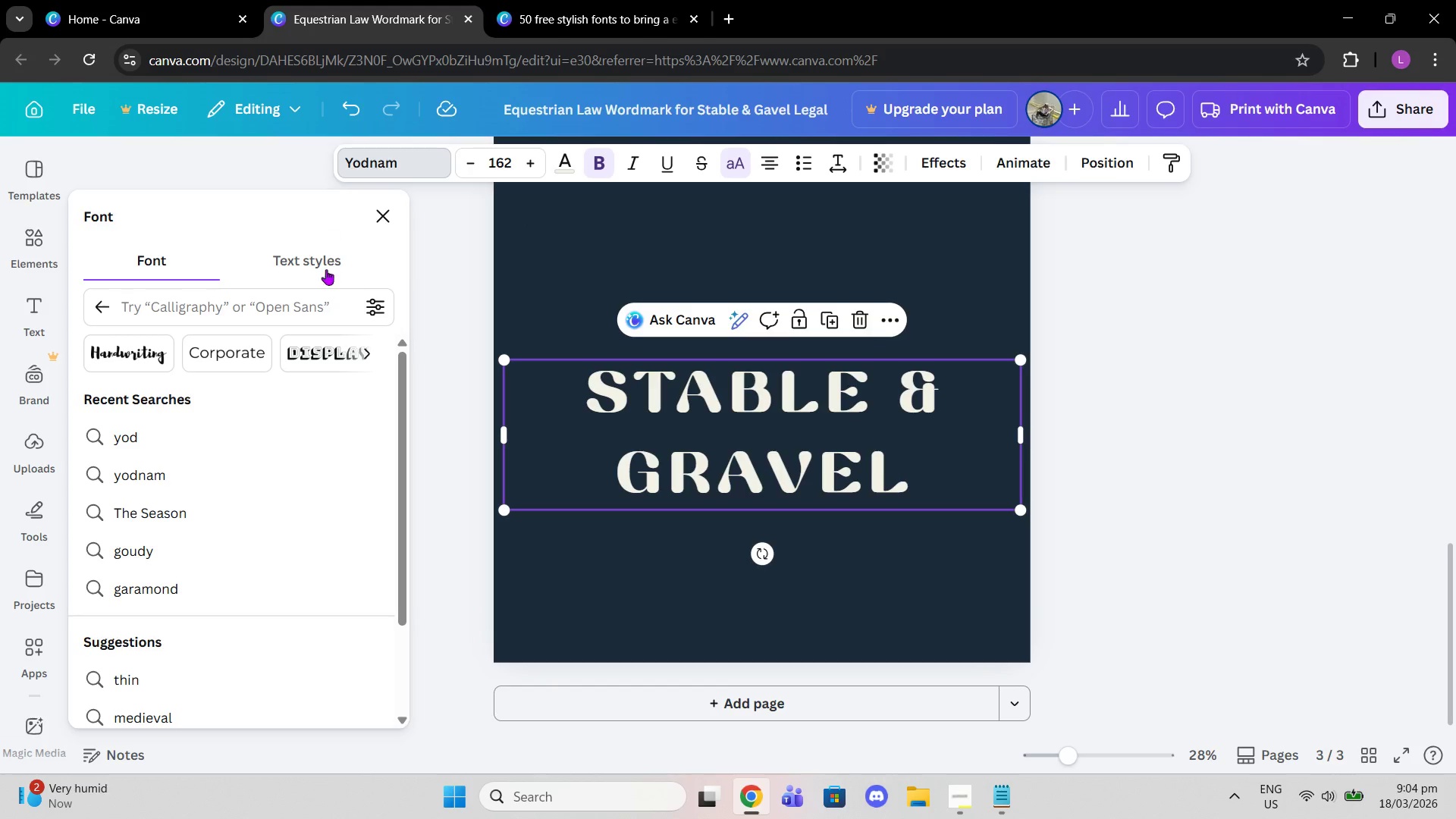 
left_click([315, 293])
 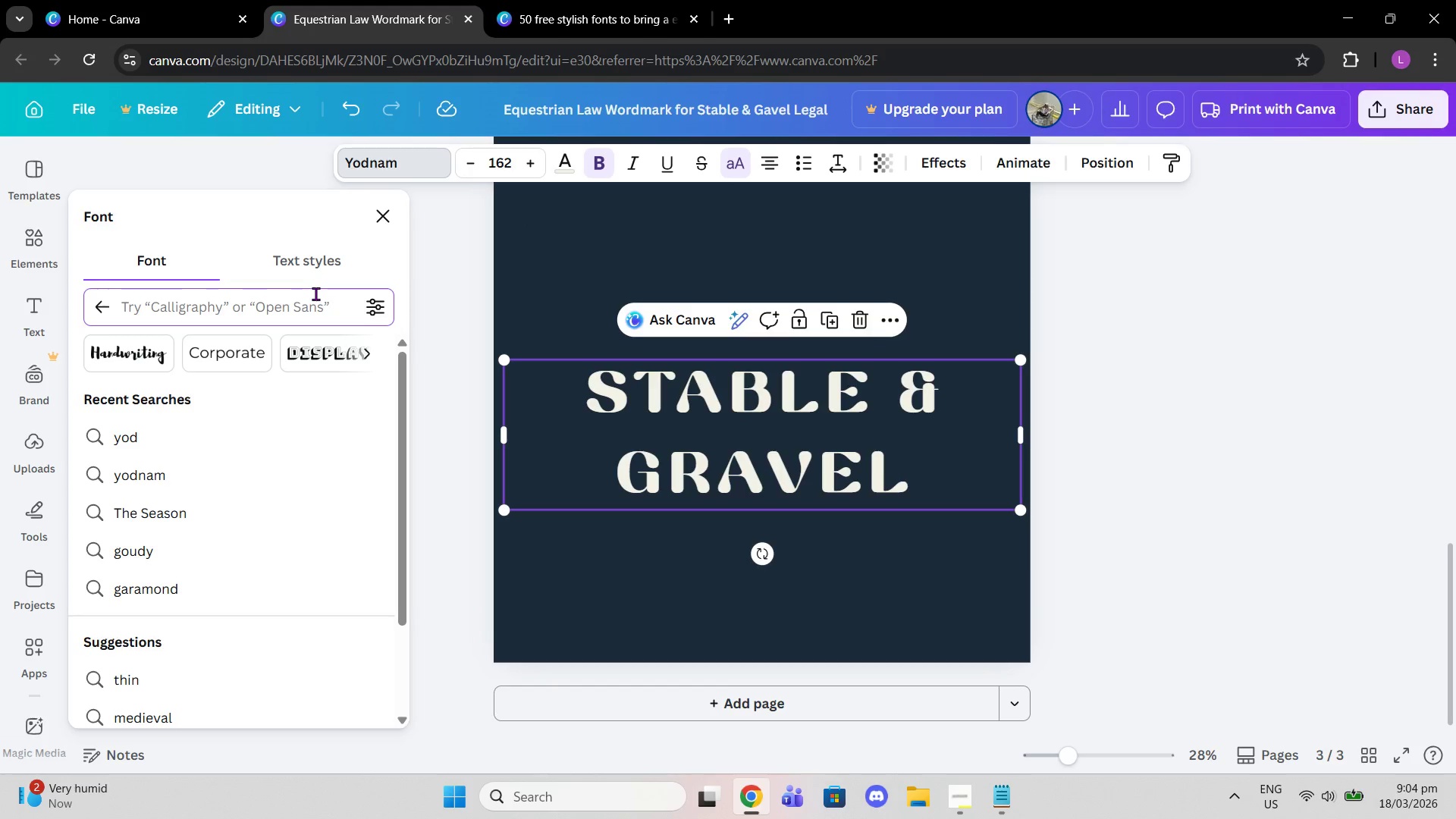 
type(vanity)
 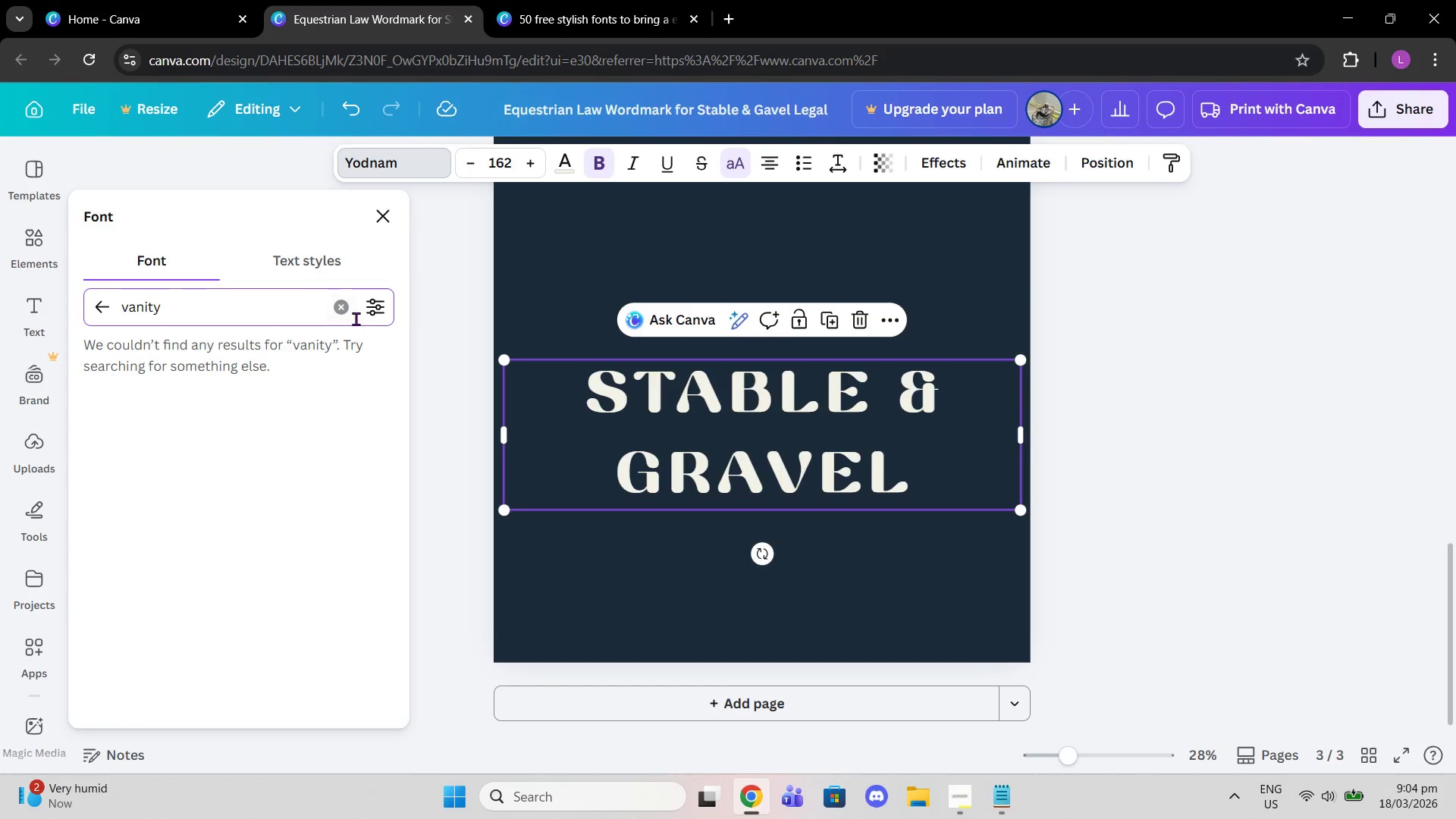 
left_click([347, 315])
 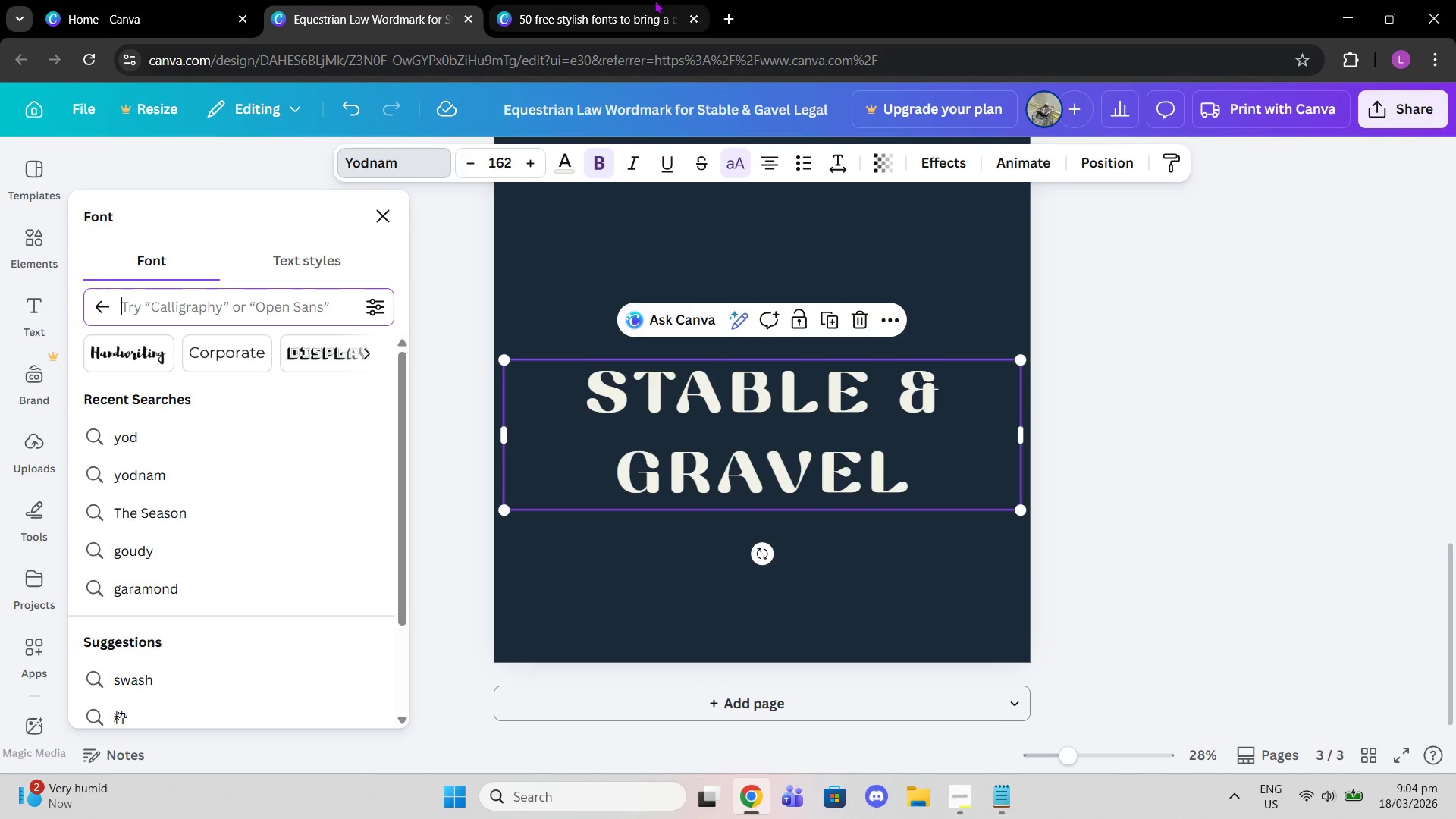 
left_click([629, 0])
 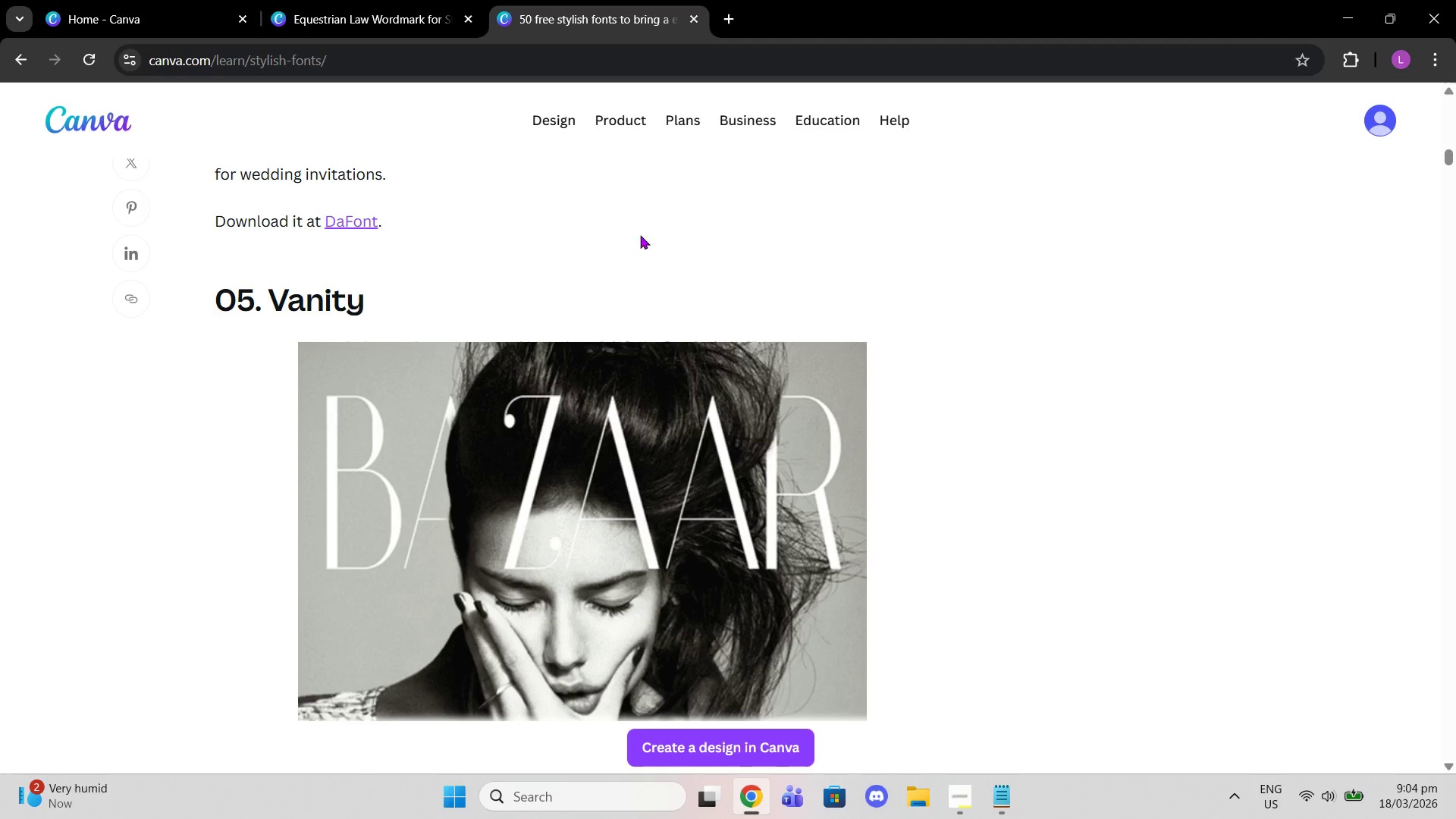 
scroll: coordinate [641, 309], scroll_direction: down, amount: 35.0
 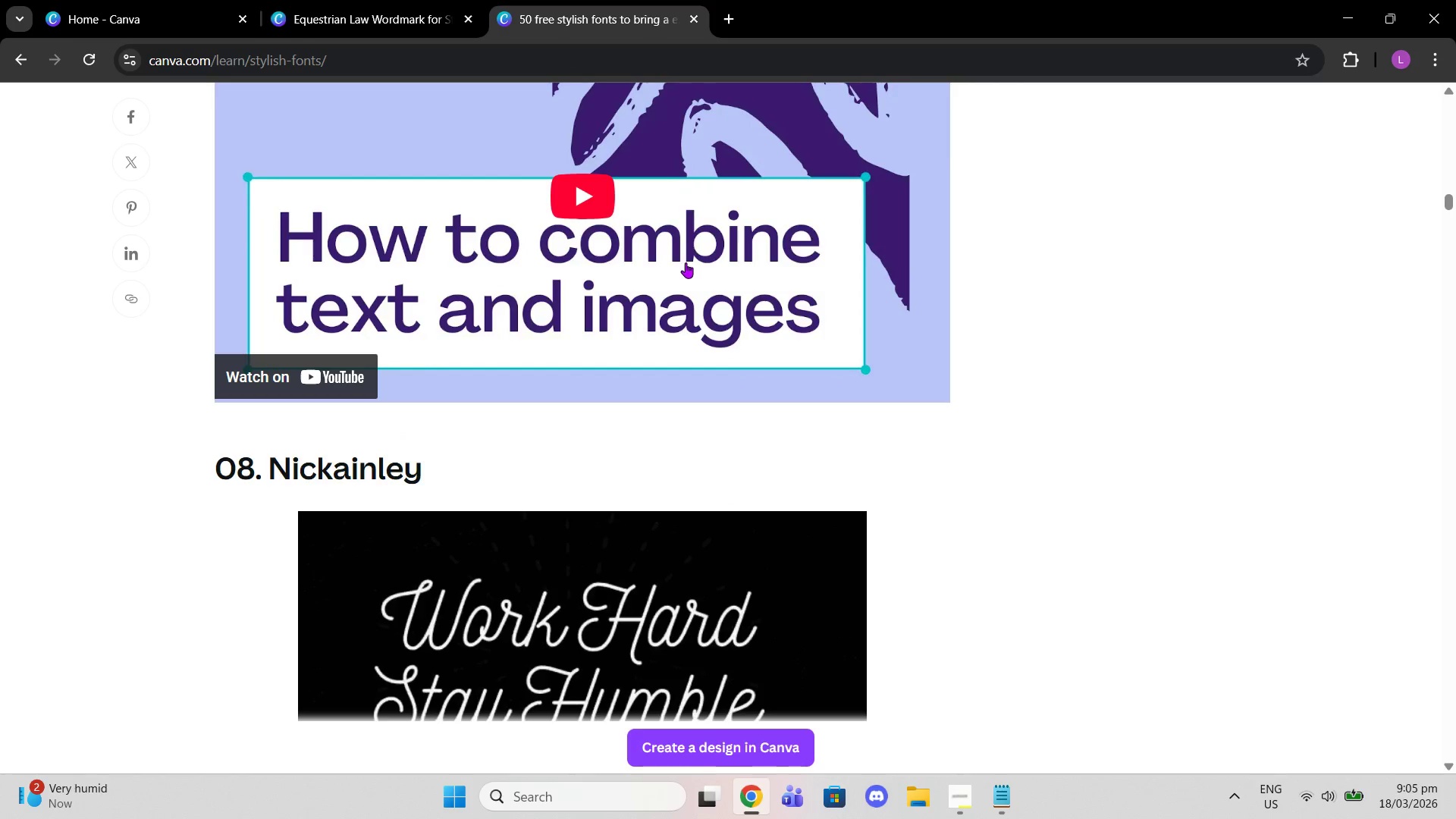 
scroll: coordinate [697, 305], scroll_direction: down, amount: 9.0
 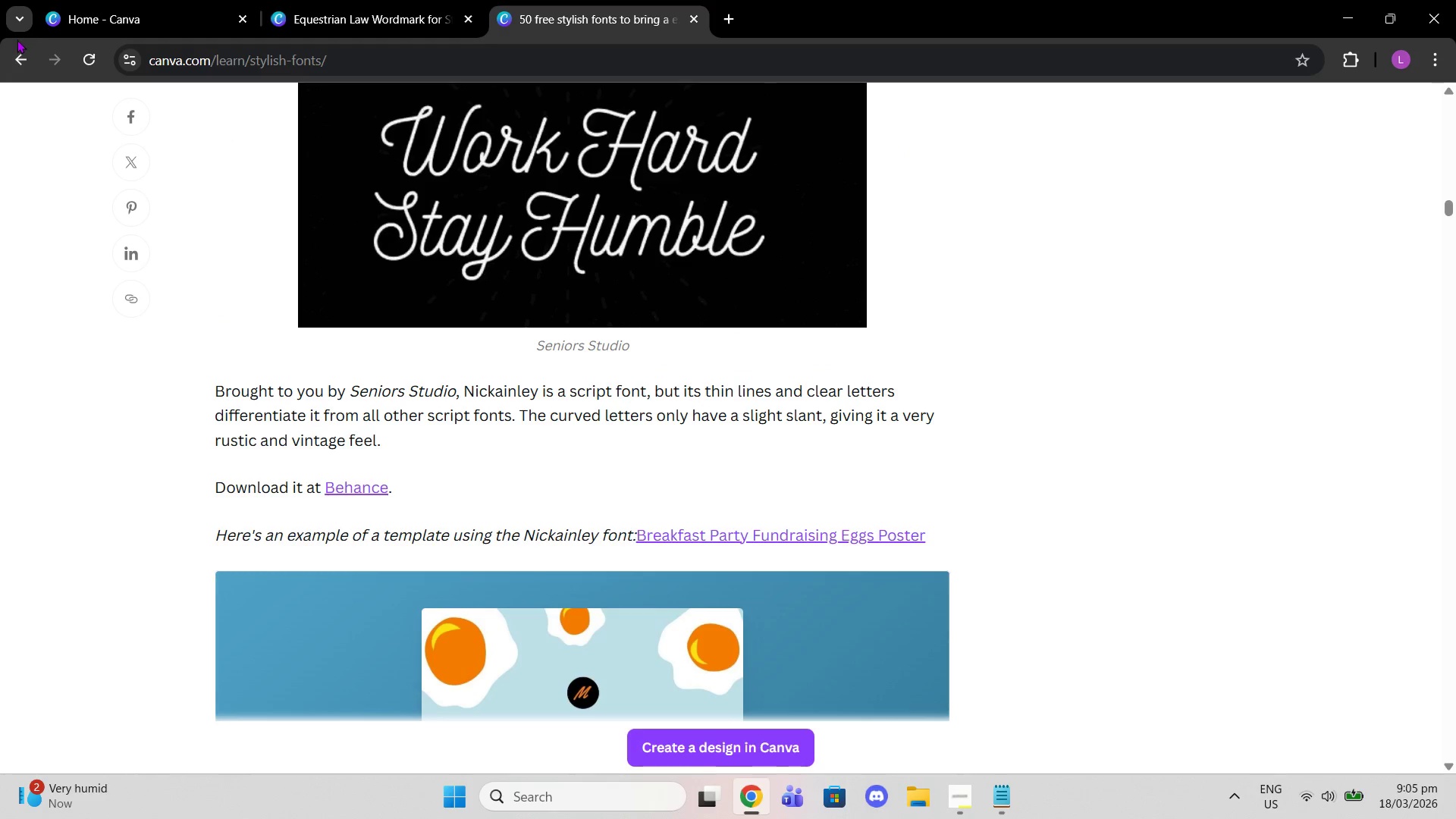 
left_click([14, 61])
 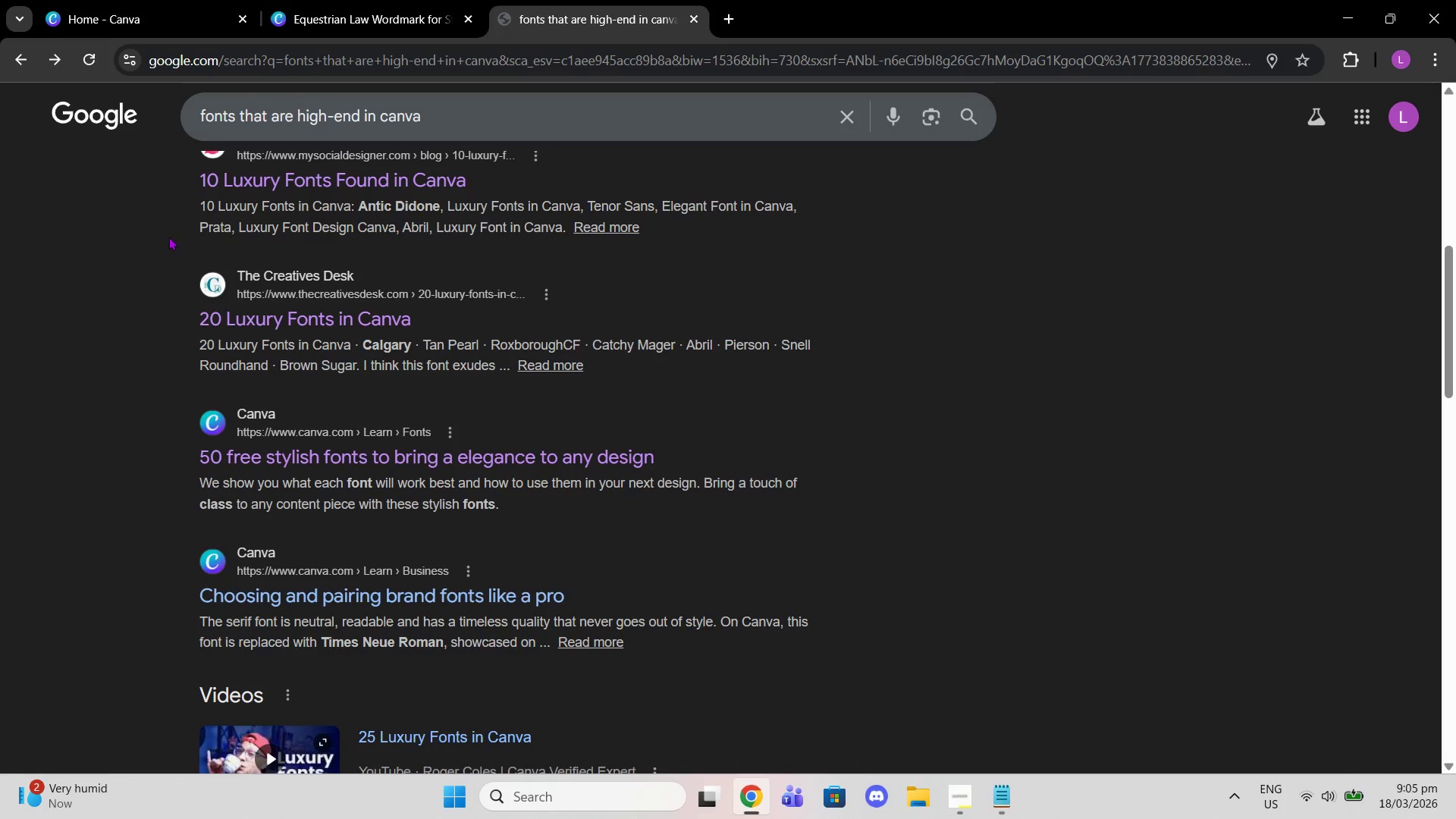 
scroll: coordinate [406, 431], scroll_direction: down, amount: 9.0
 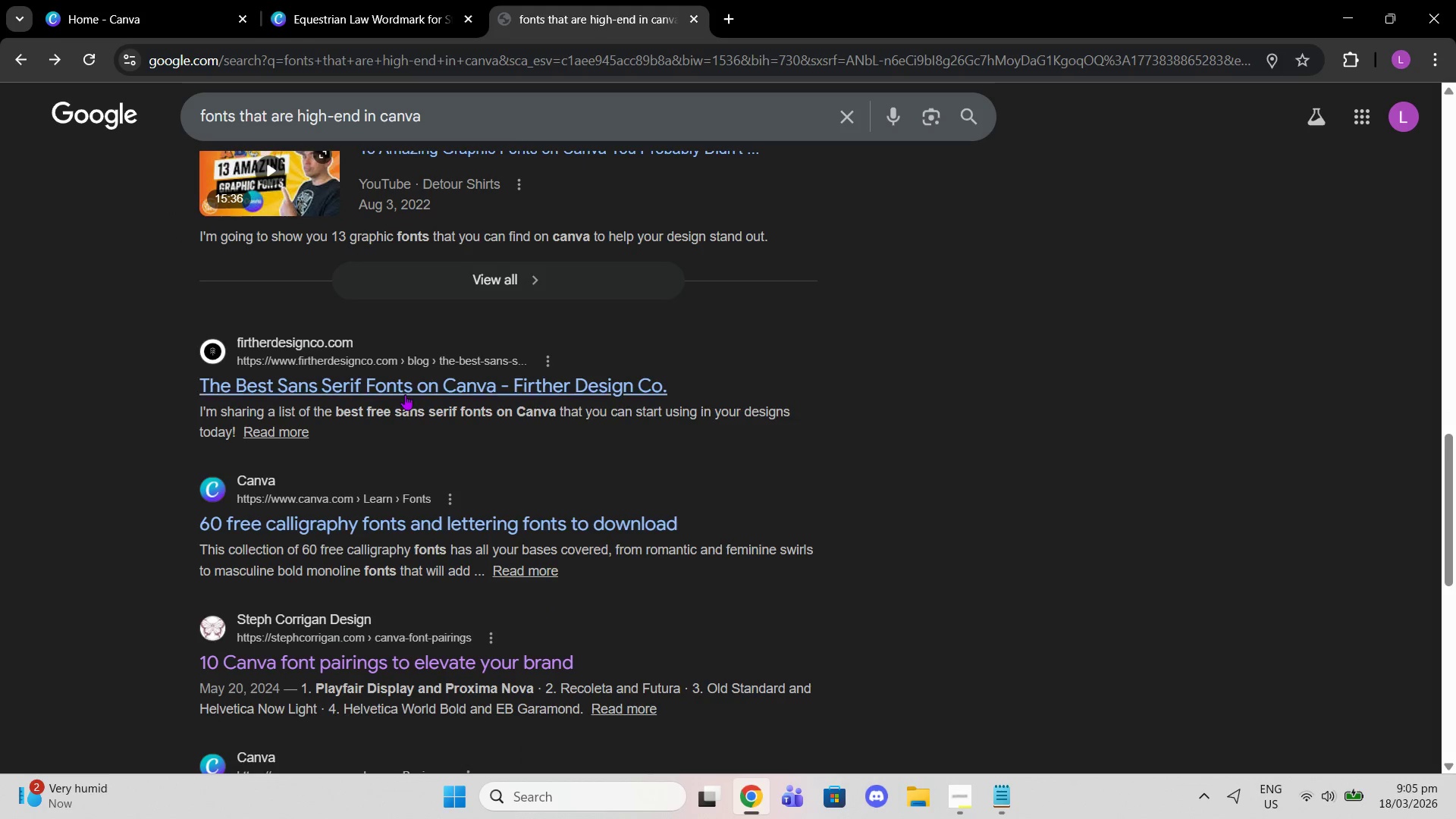 
left_click([405, 394])
 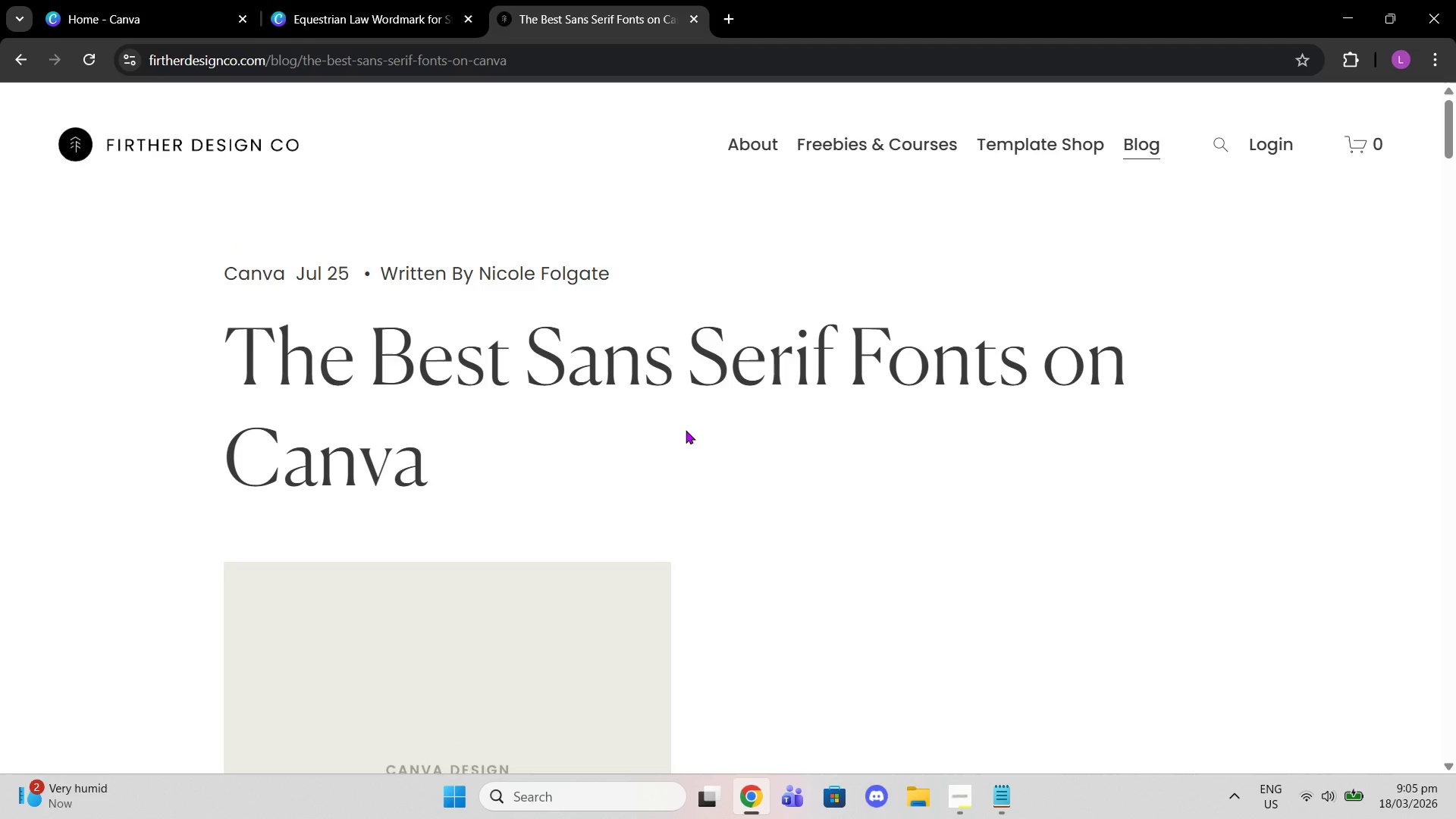 
wait(10.14)
 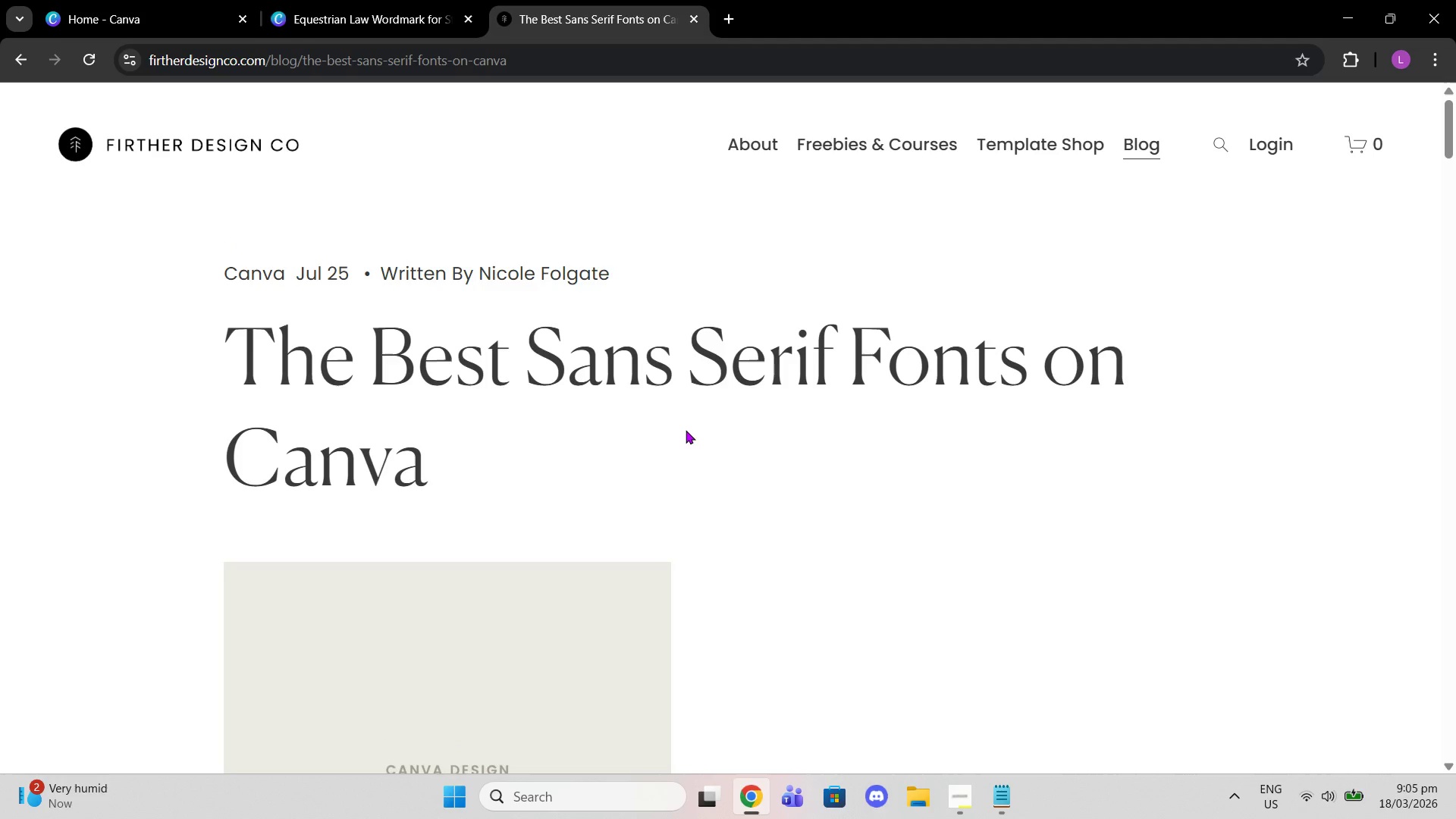 
scroll: coordinate [631, 435], scroll_direction: down, amount: 29.0
 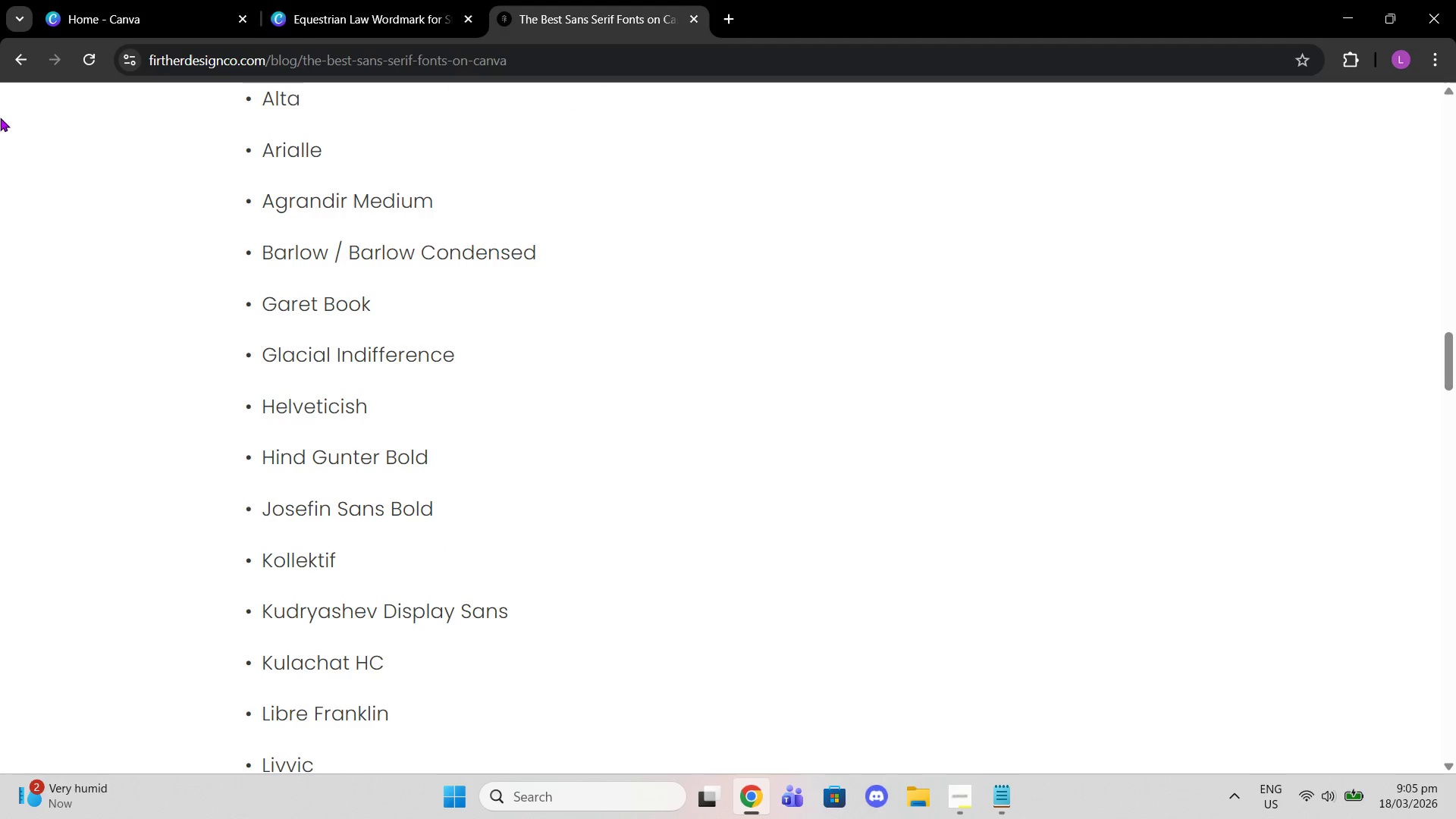 
wait(6.12)
 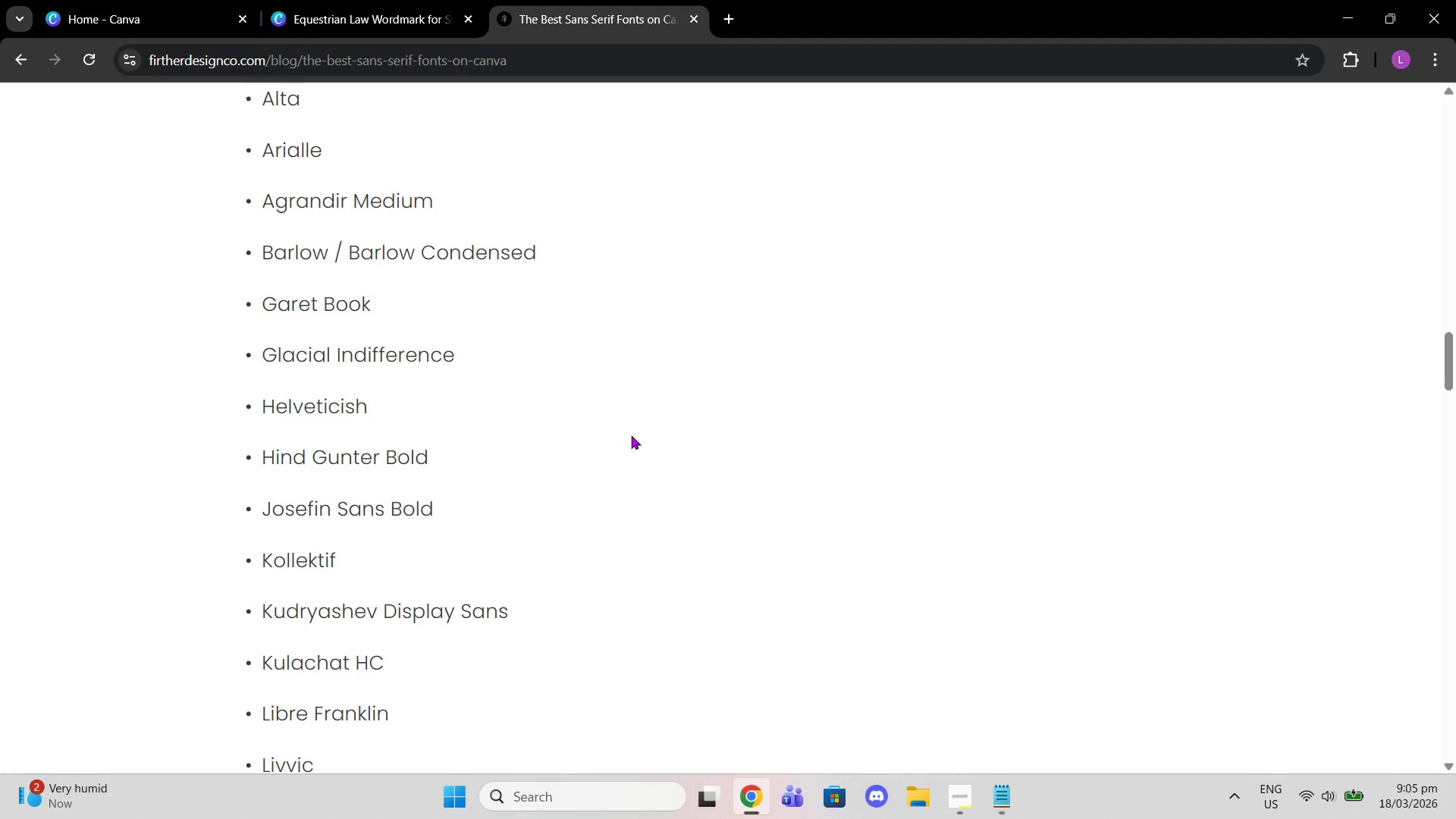 
left_click([23, 60])
 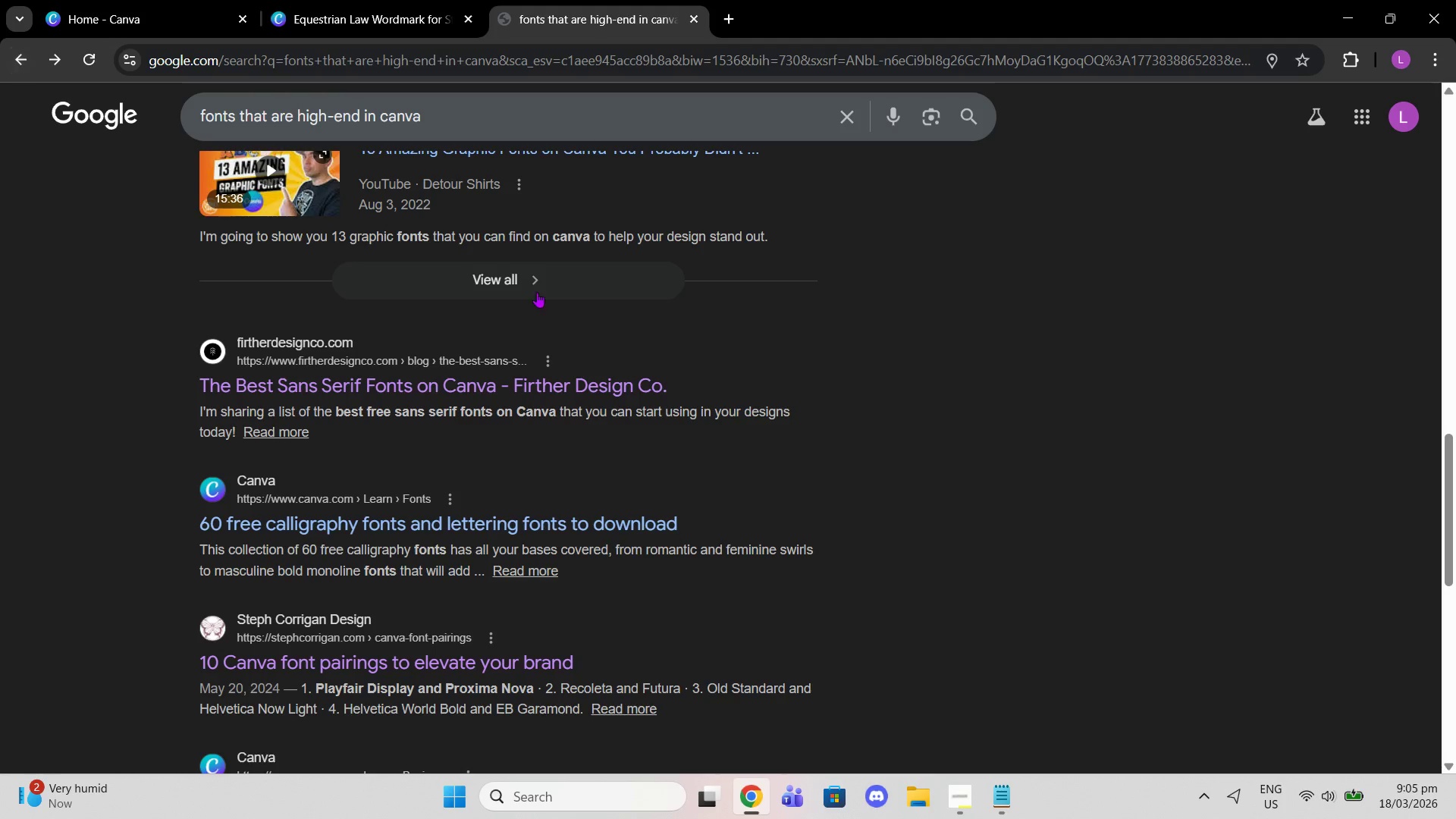 
scroll: coordinate [483, 500], scroll_direction: down, amount: 13.0
 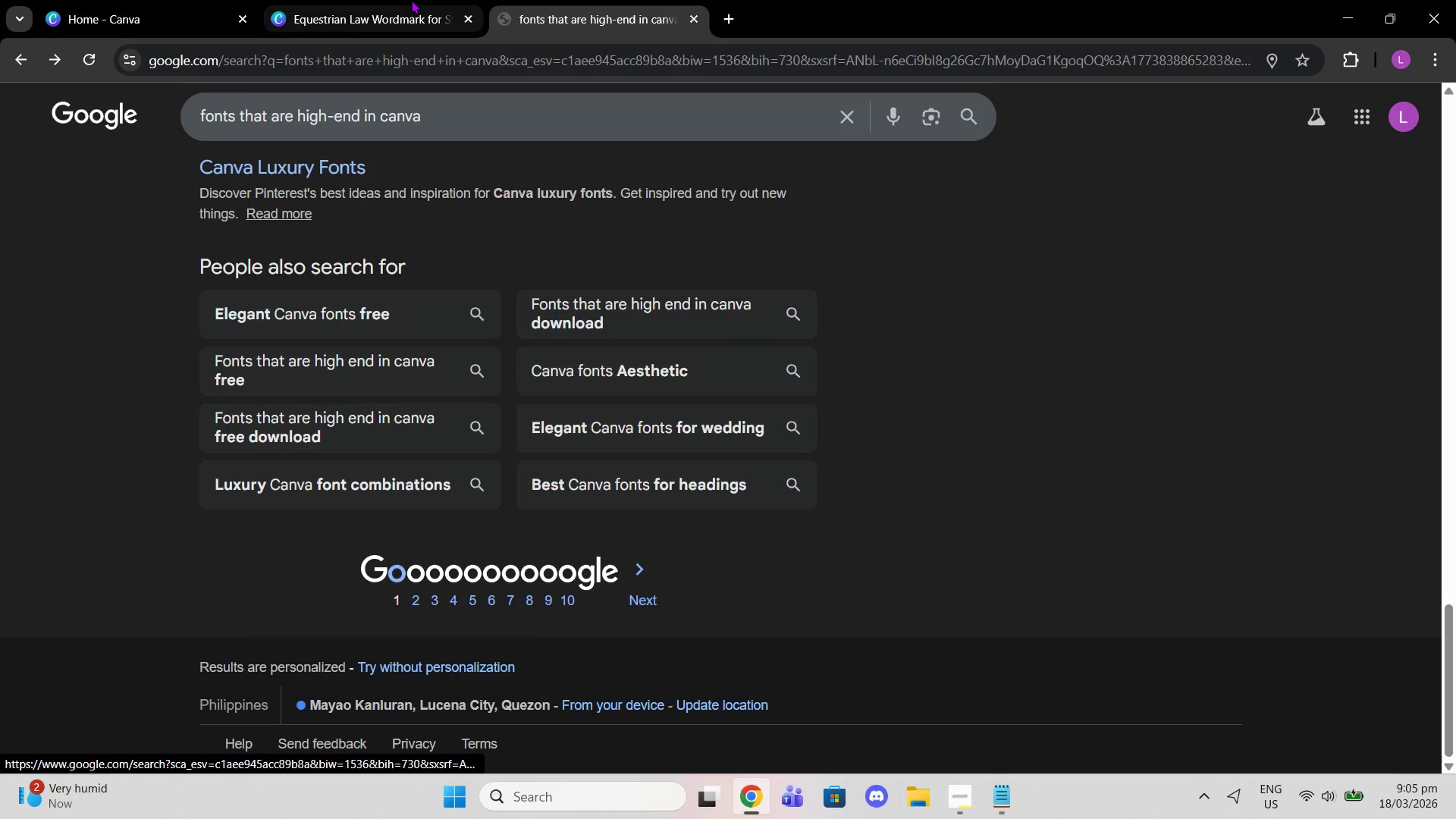 
left_click([411, 0])
 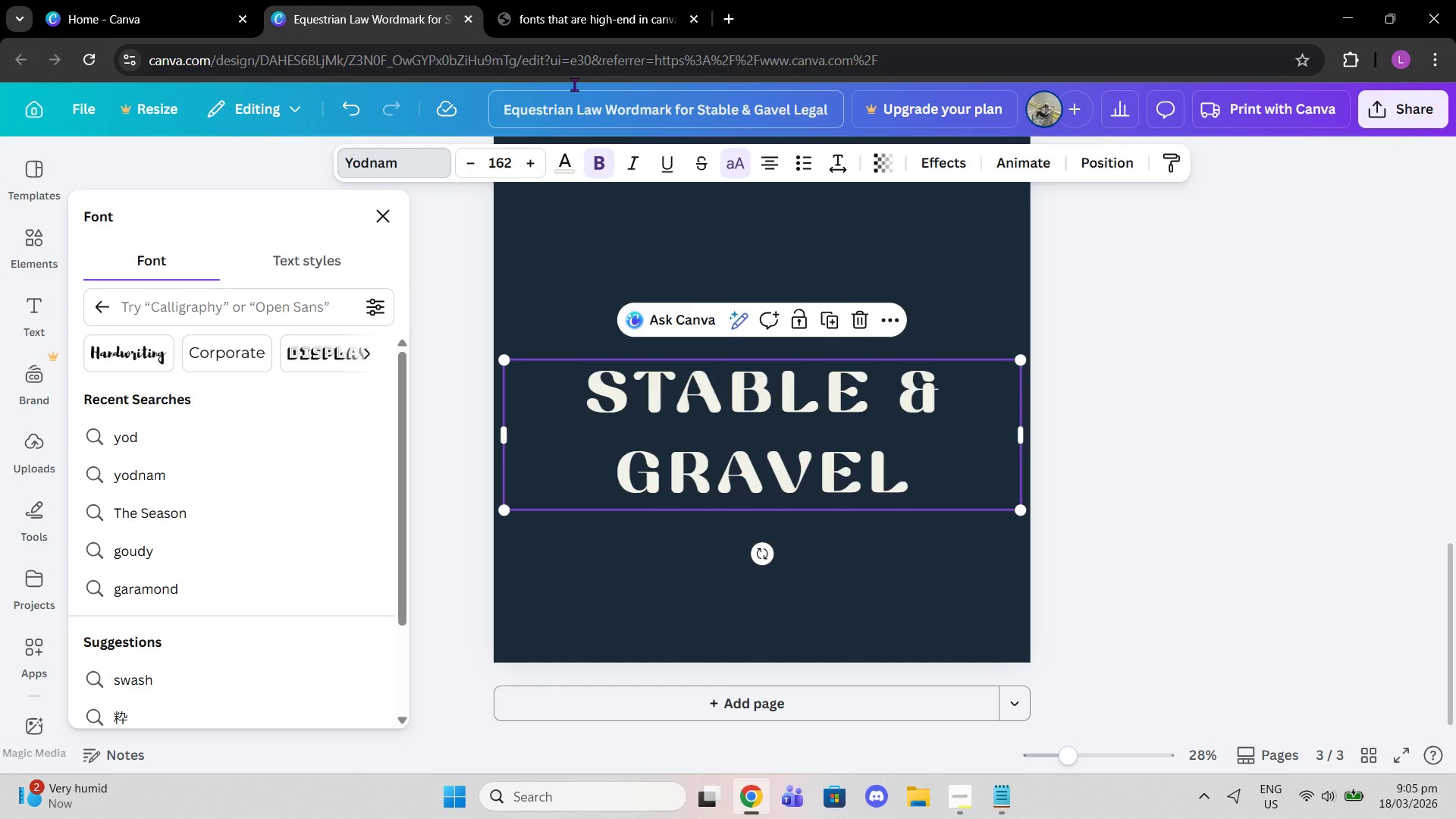 
left_click([555, 0])
 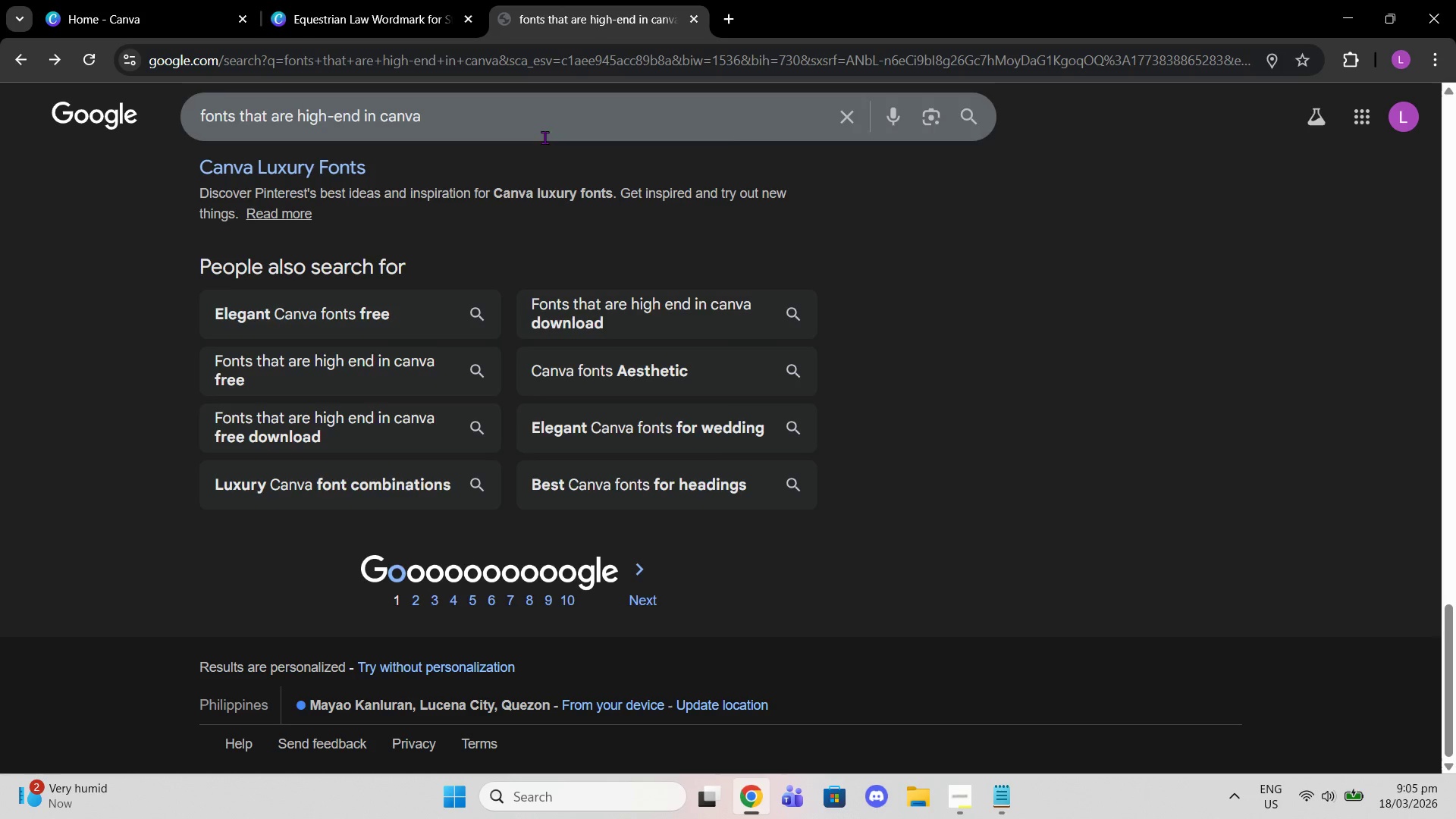 
scroll: coordinate [554, 158], scroll_direction: up, amount: 4.0
 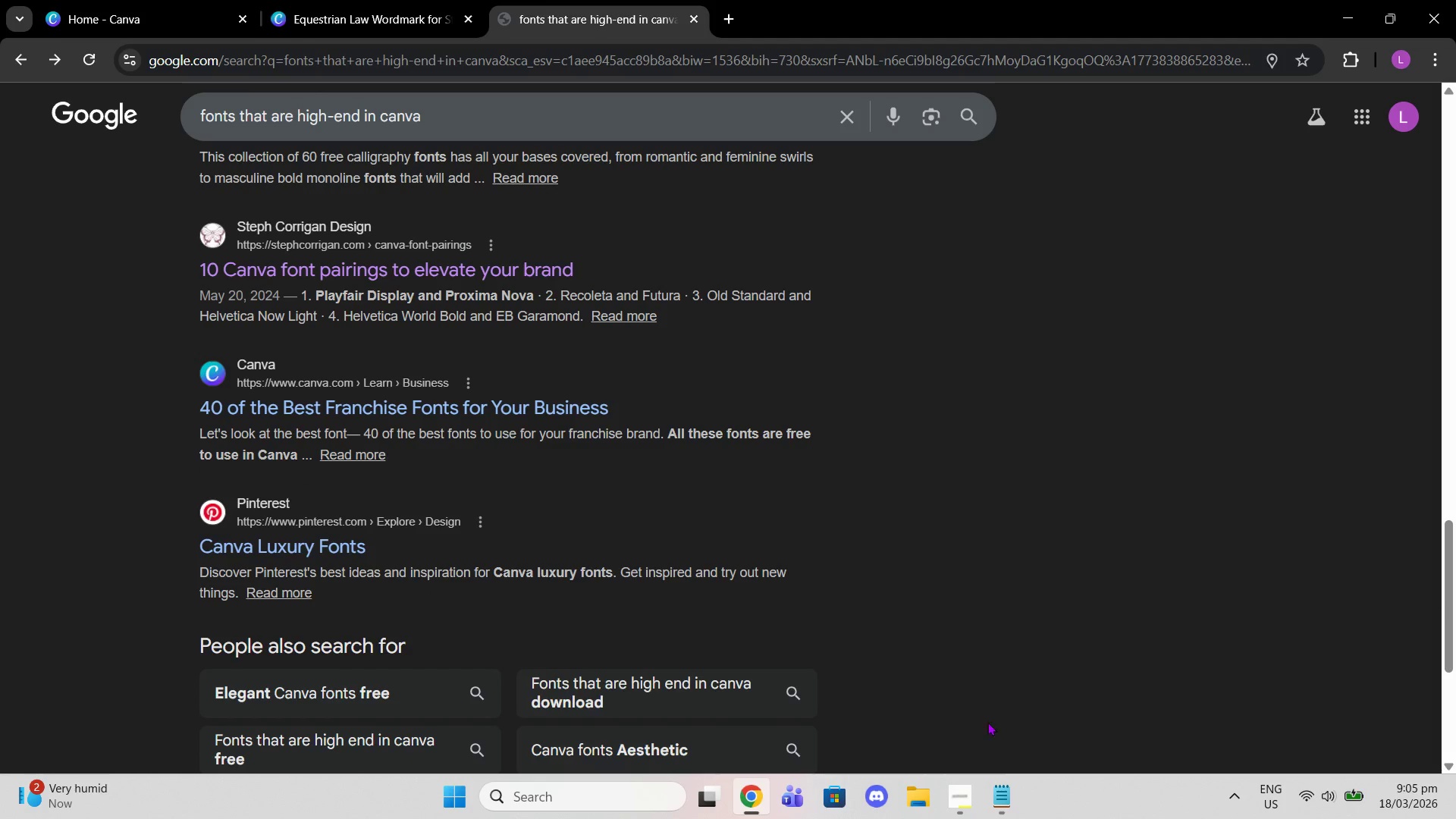 
left_click([1017, 790])
 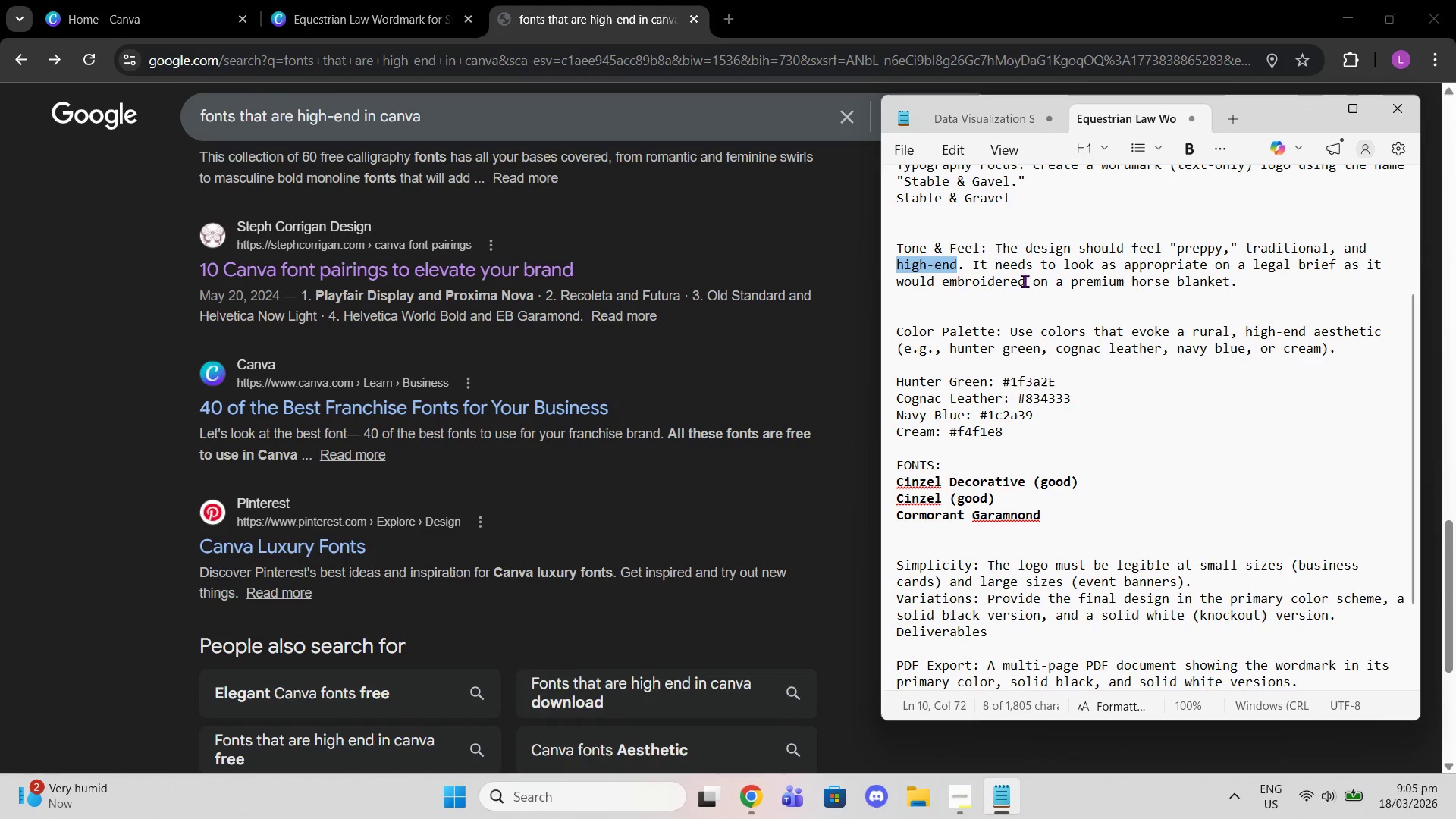 
left_click([1016, 255])
 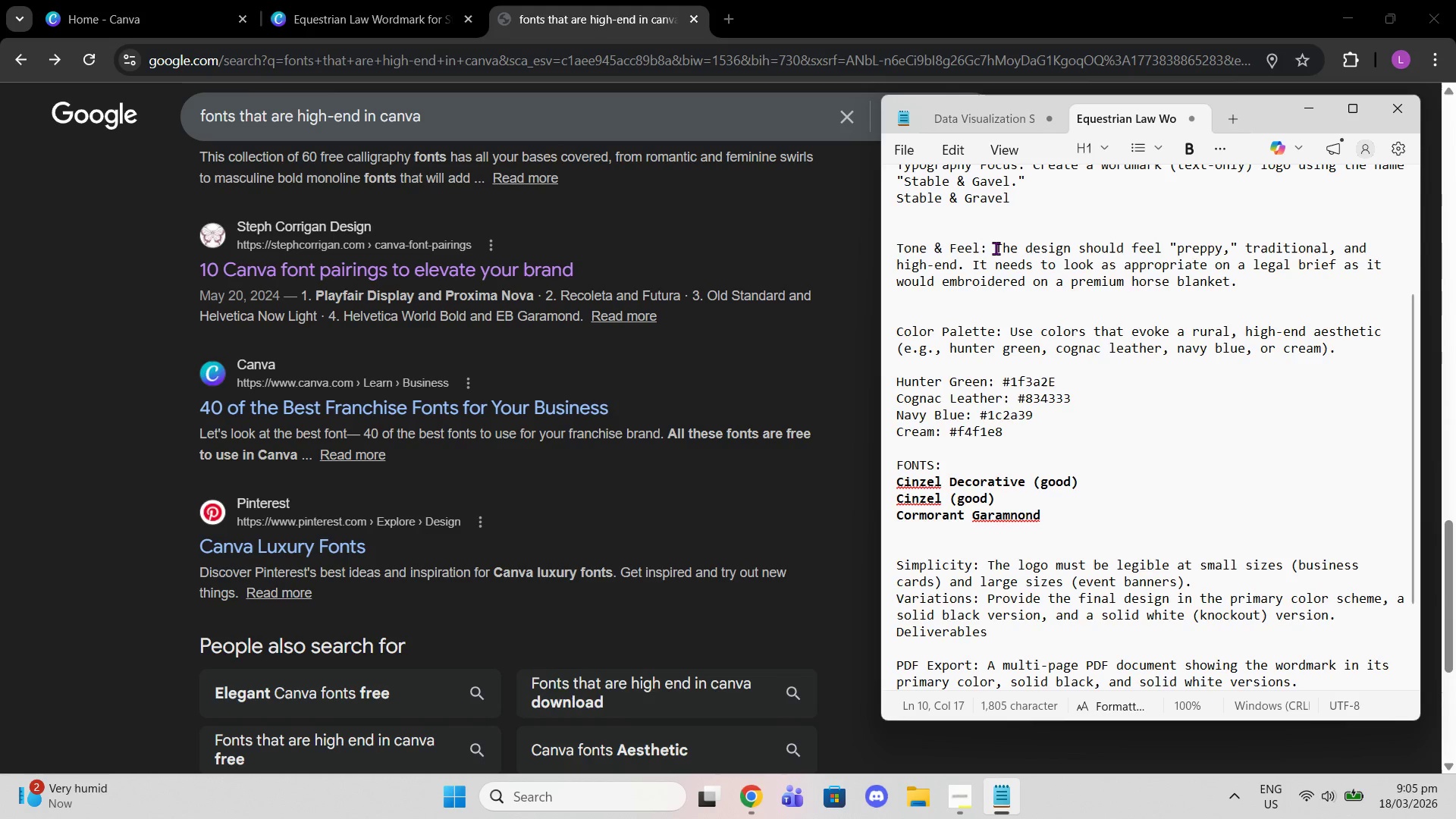 
left_click_drag(start_coordinate=[996, 248], to_coordinate=[1078, 258])
 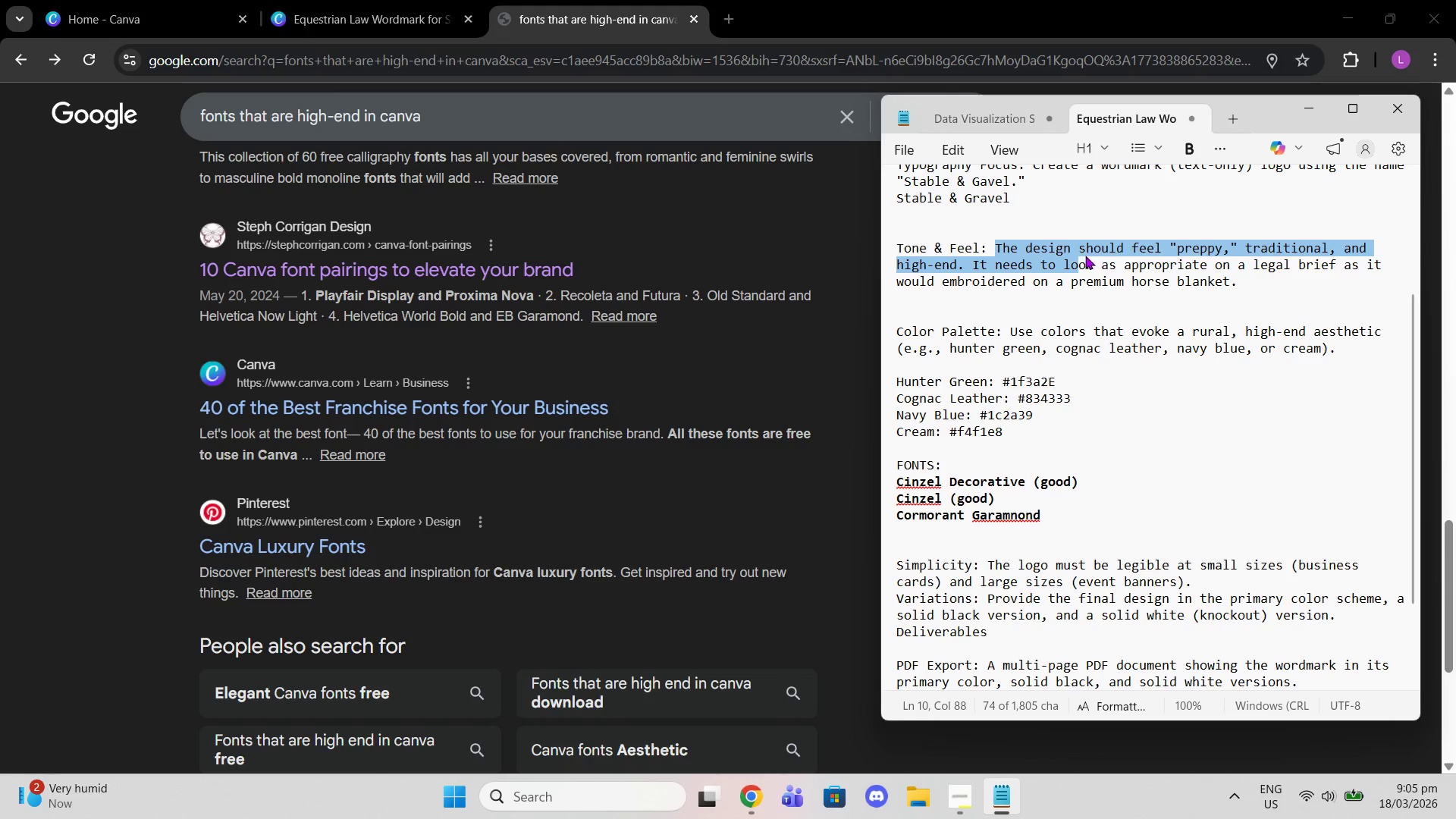 
left_click([1085, 256])
 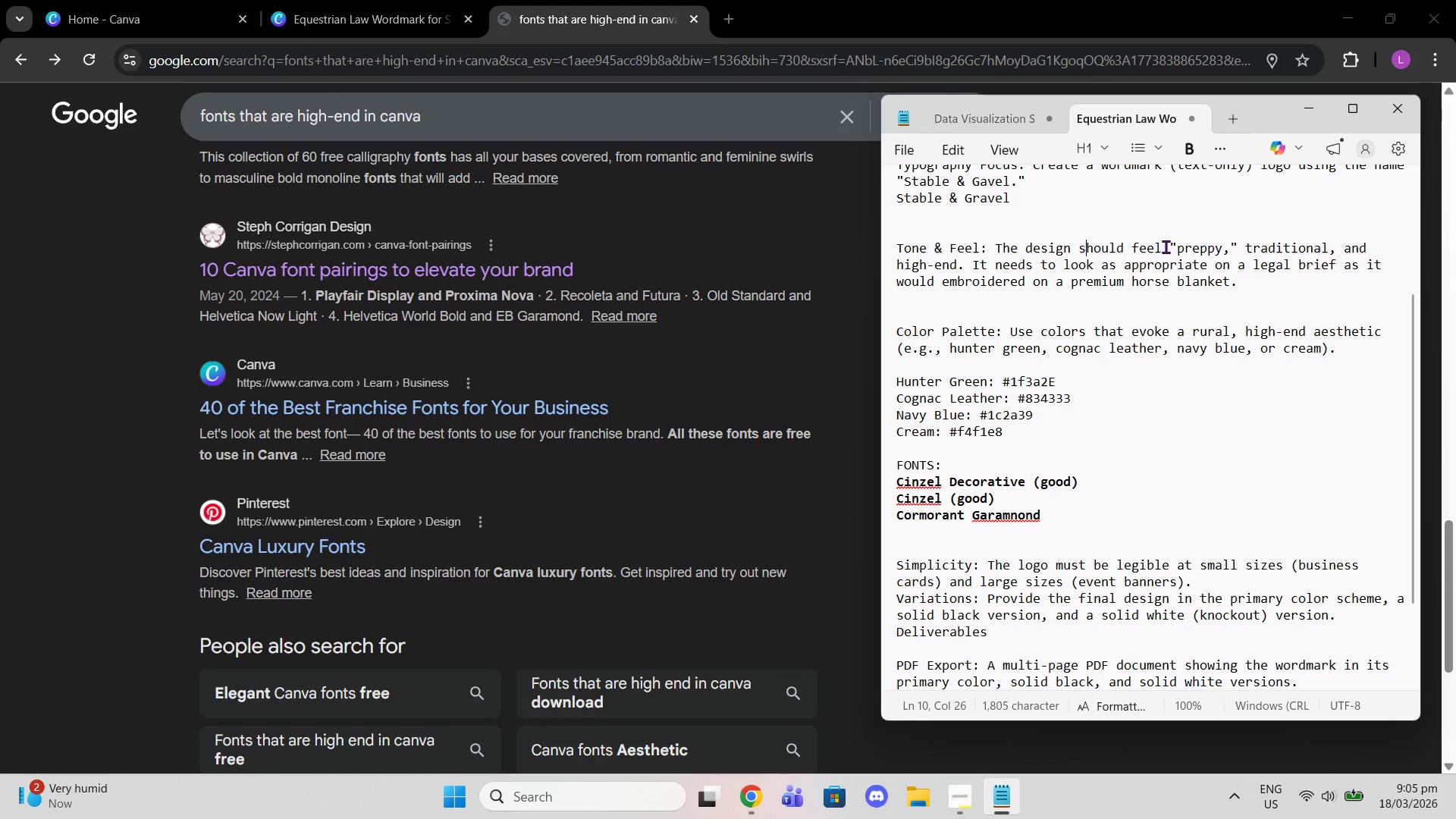 
left_click_drag(start_coordinate=[1172, 246], to_coordinate=[962, 263])
 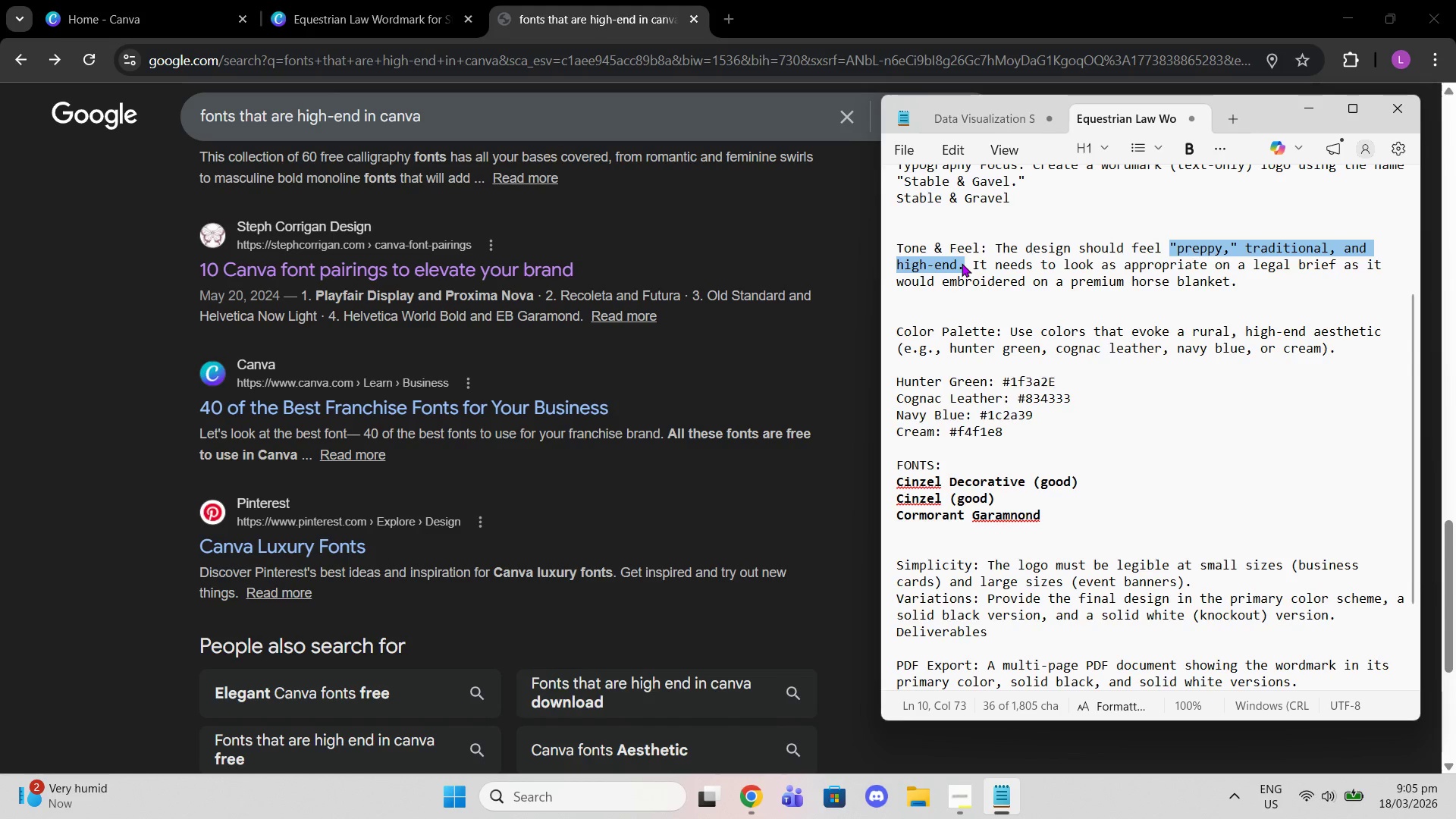 
key(Control+C)
 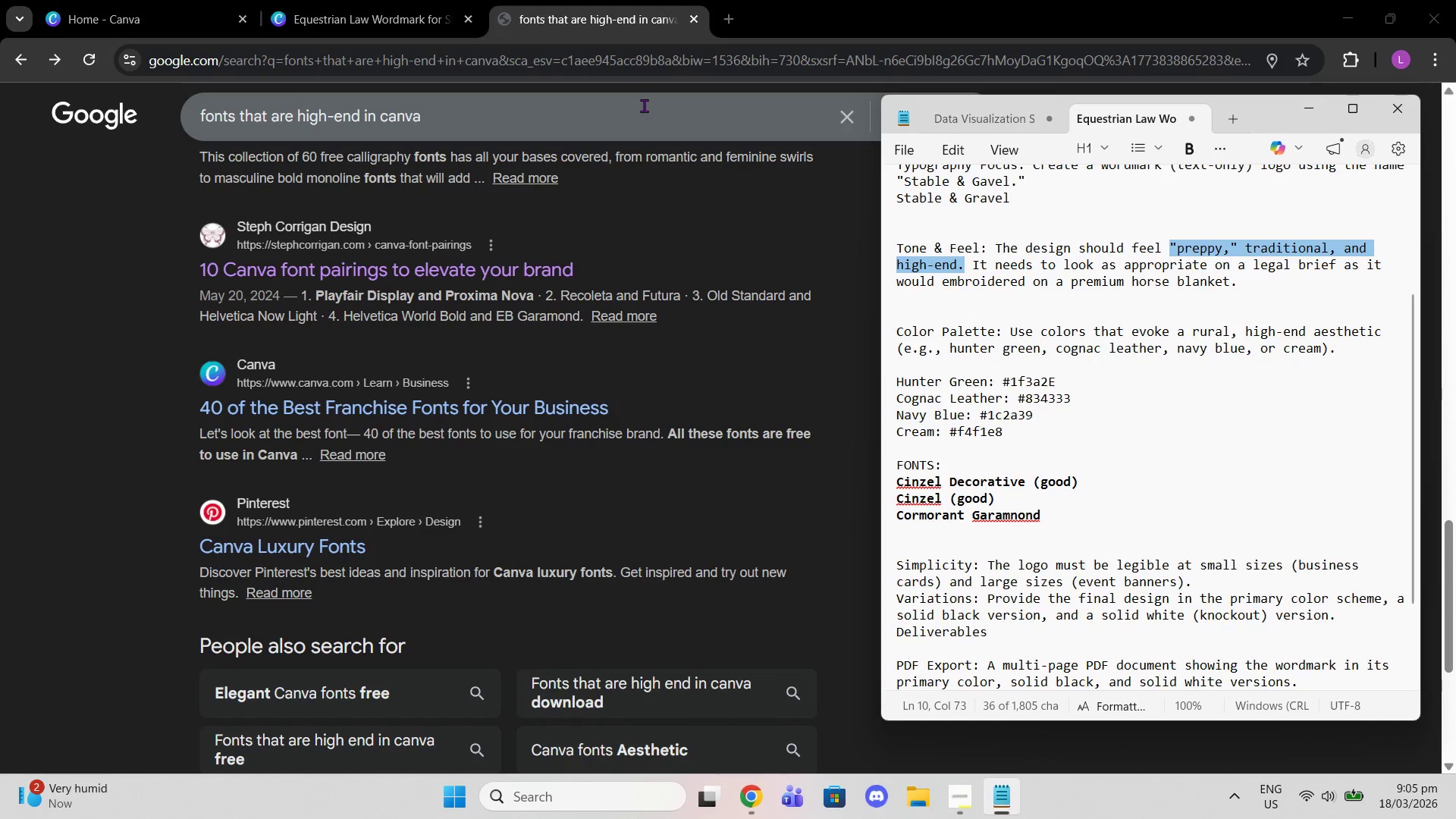 
left_click_drag(start_coordinate=[643, 105], to_coordinate=[0, 113])
 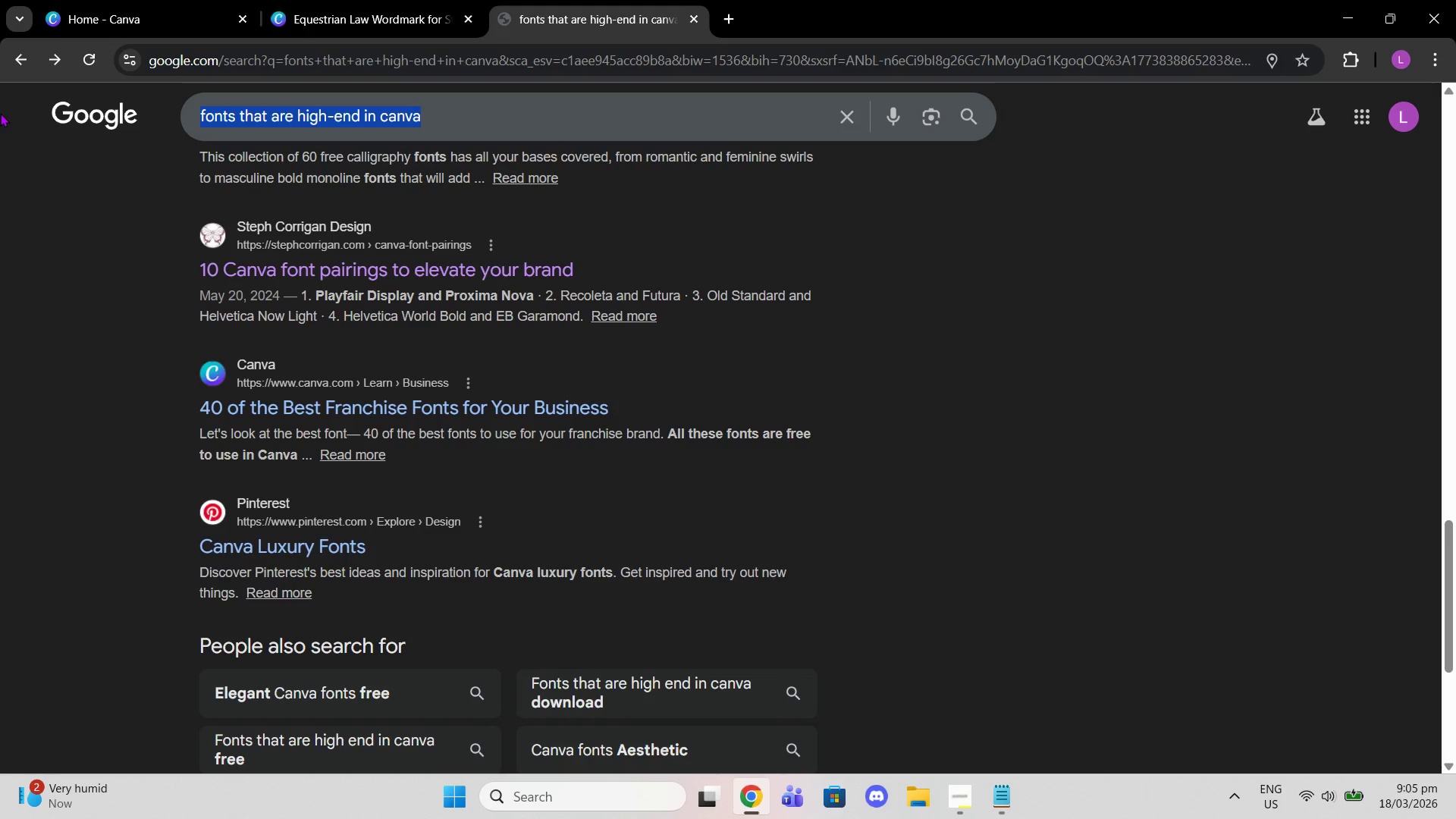 
key(Control+V)
 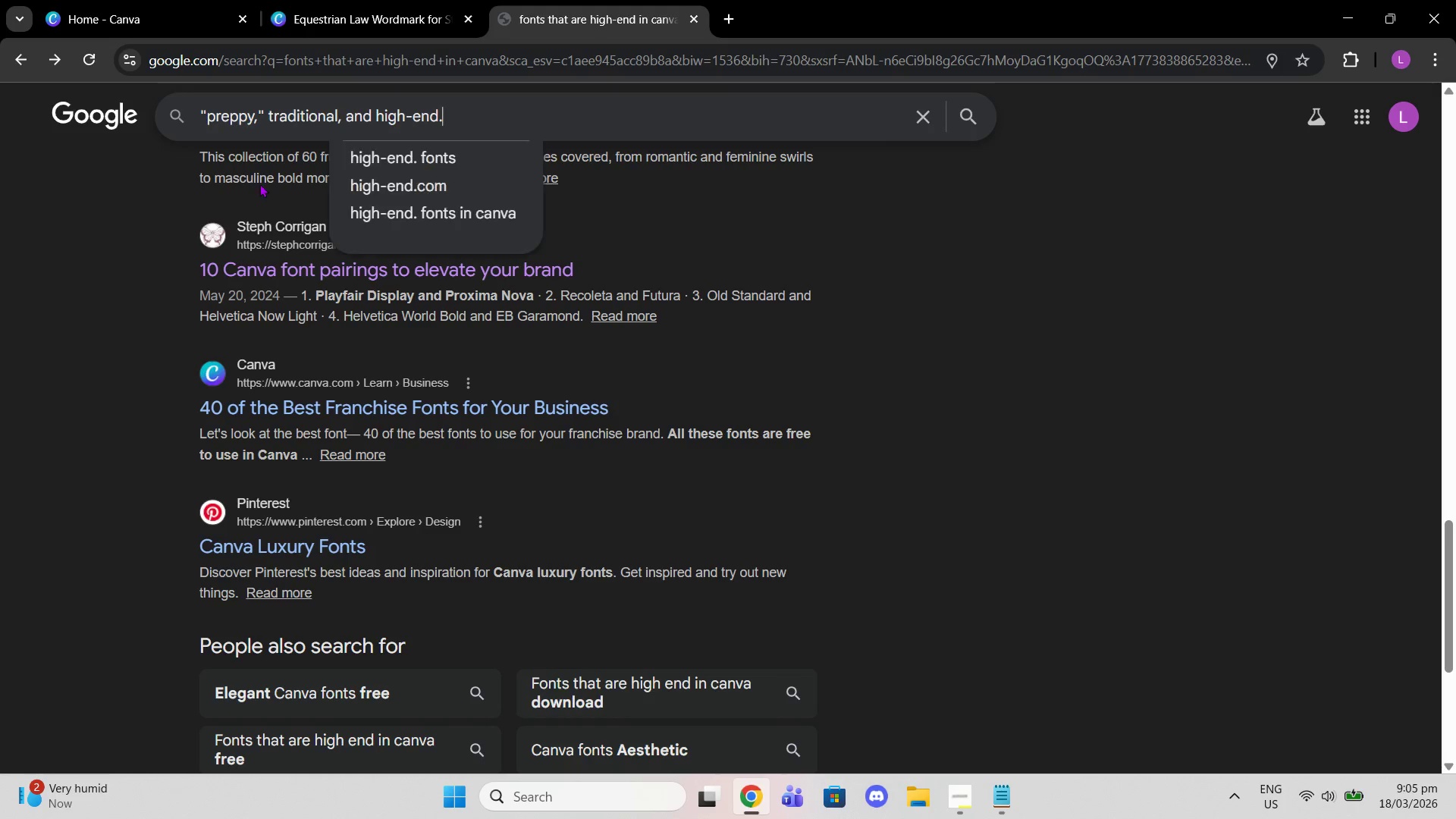 
type( )
key(Backspace)
key(Backspace)
type( fonts)
 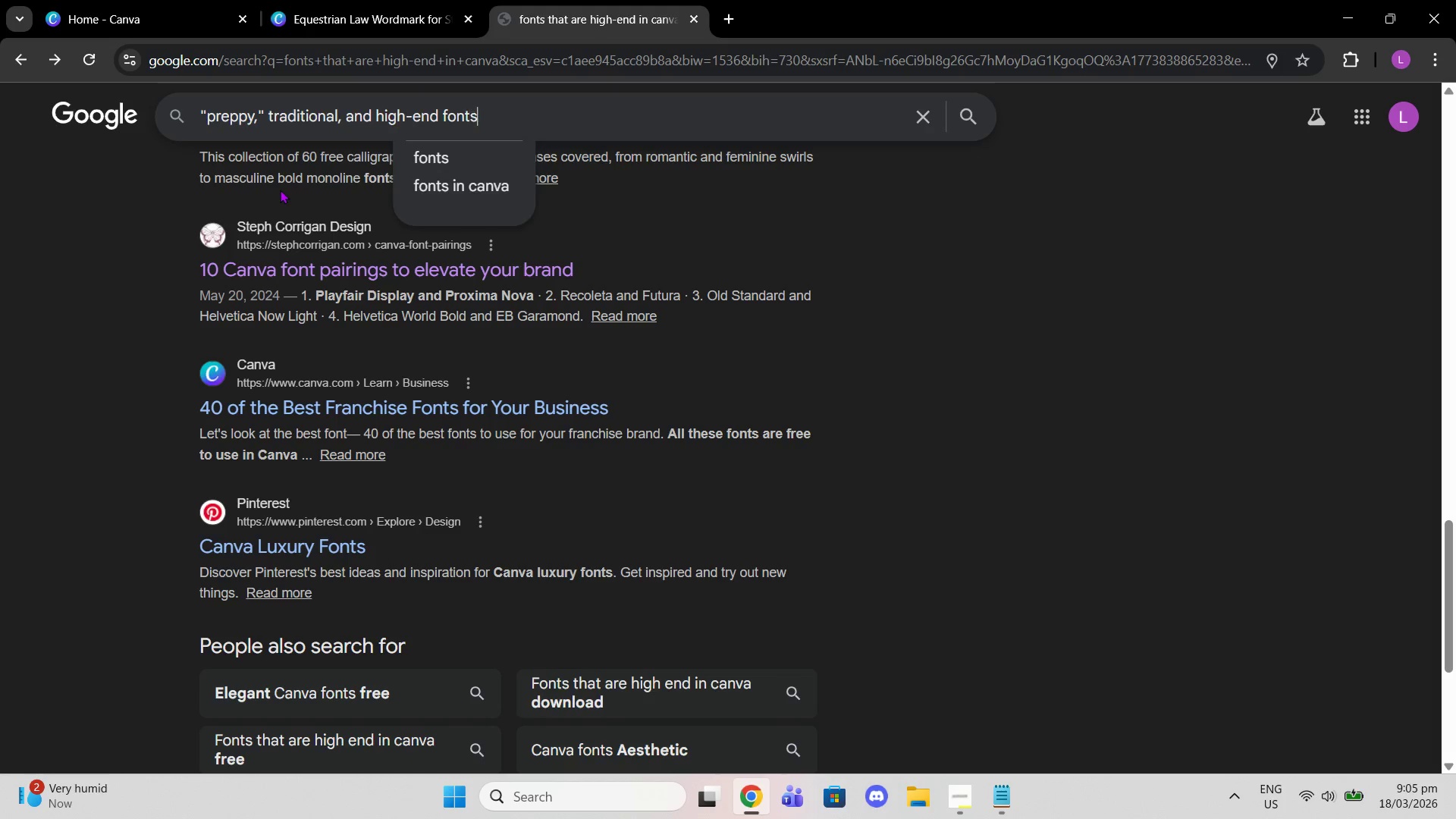 
key(Enter)
 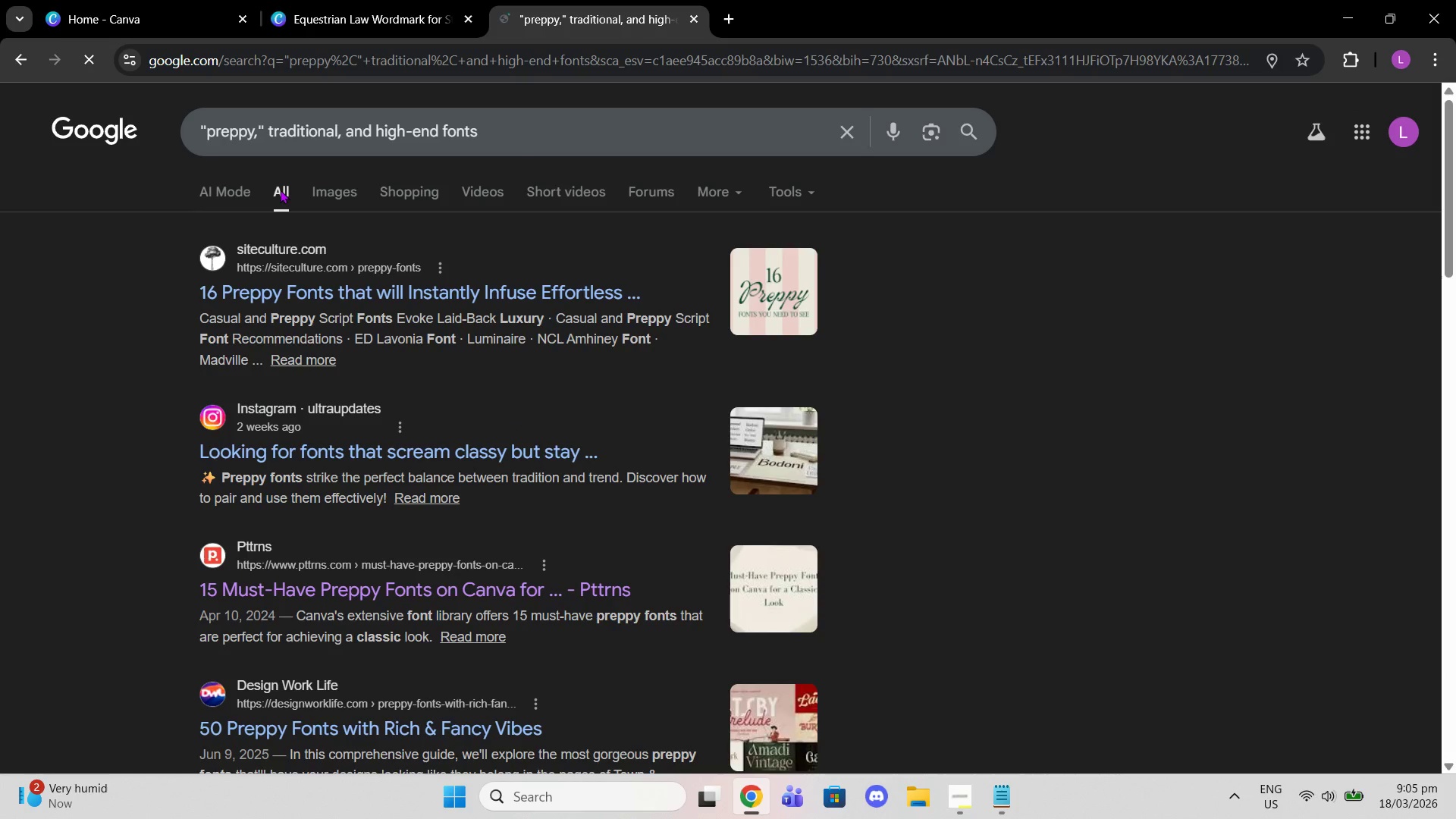 
left_click([290, 290])
 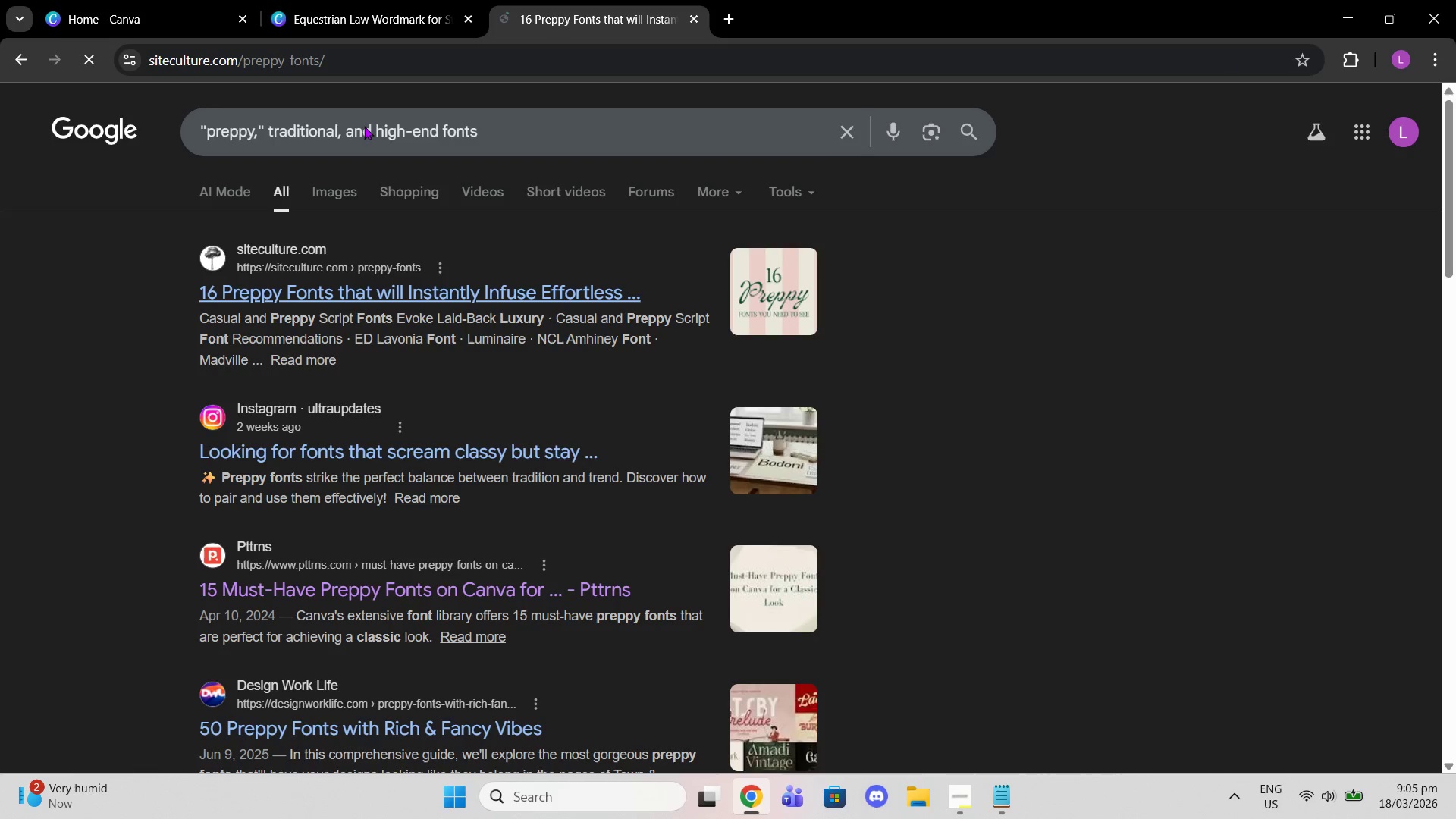 
left_click([11, 61])
 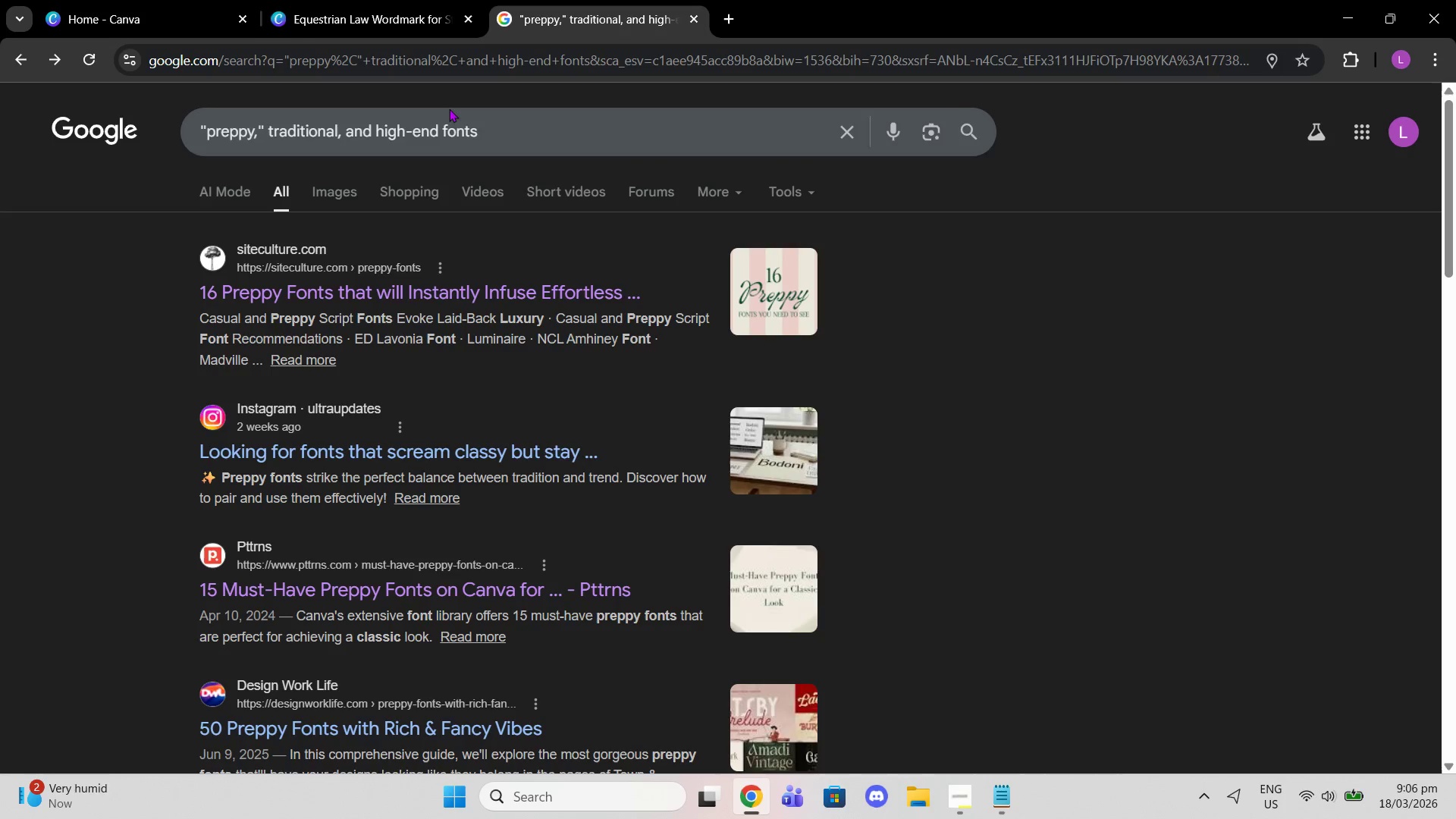 
left_click([504, 129])
 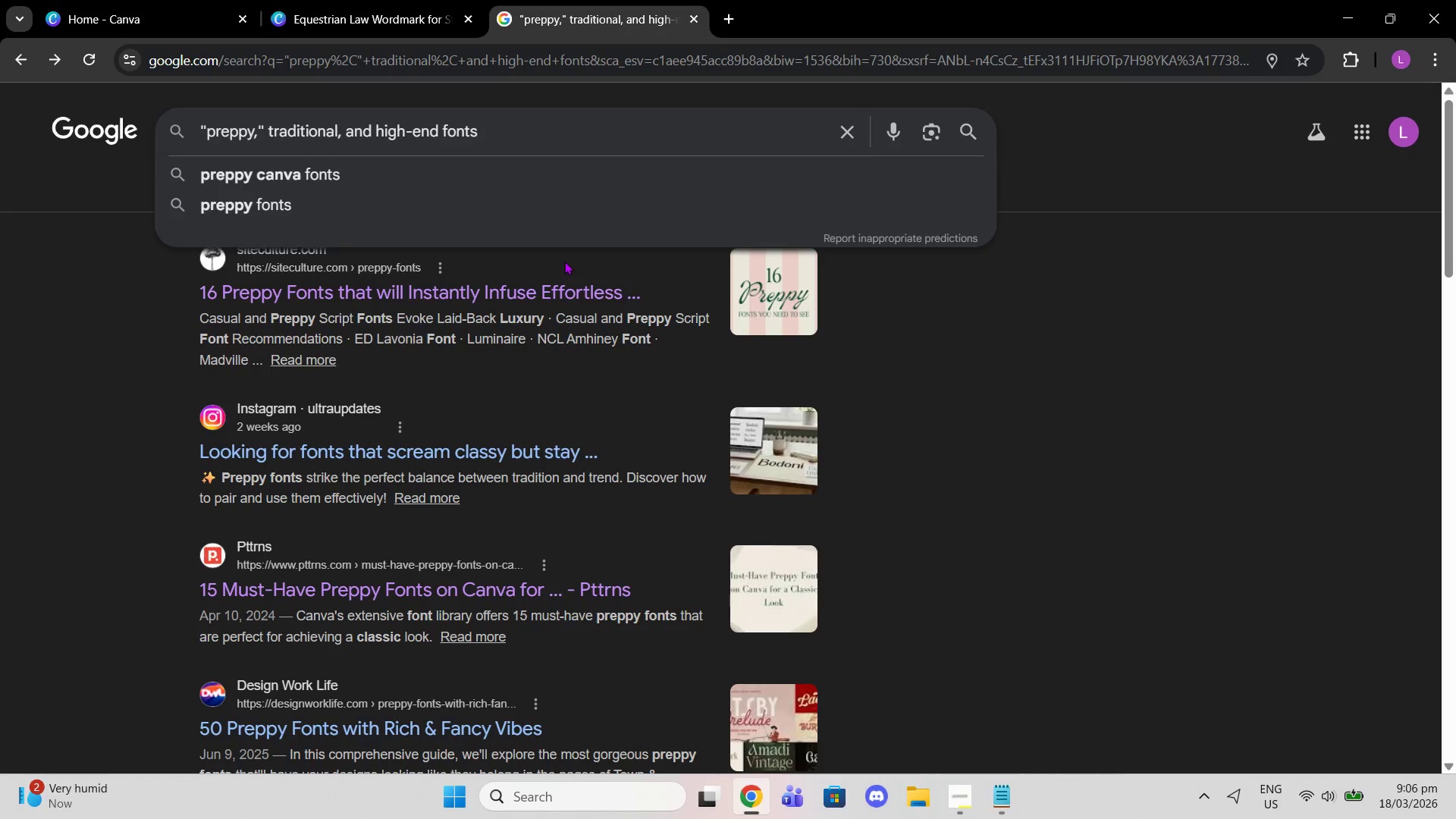 
type( Canva)
 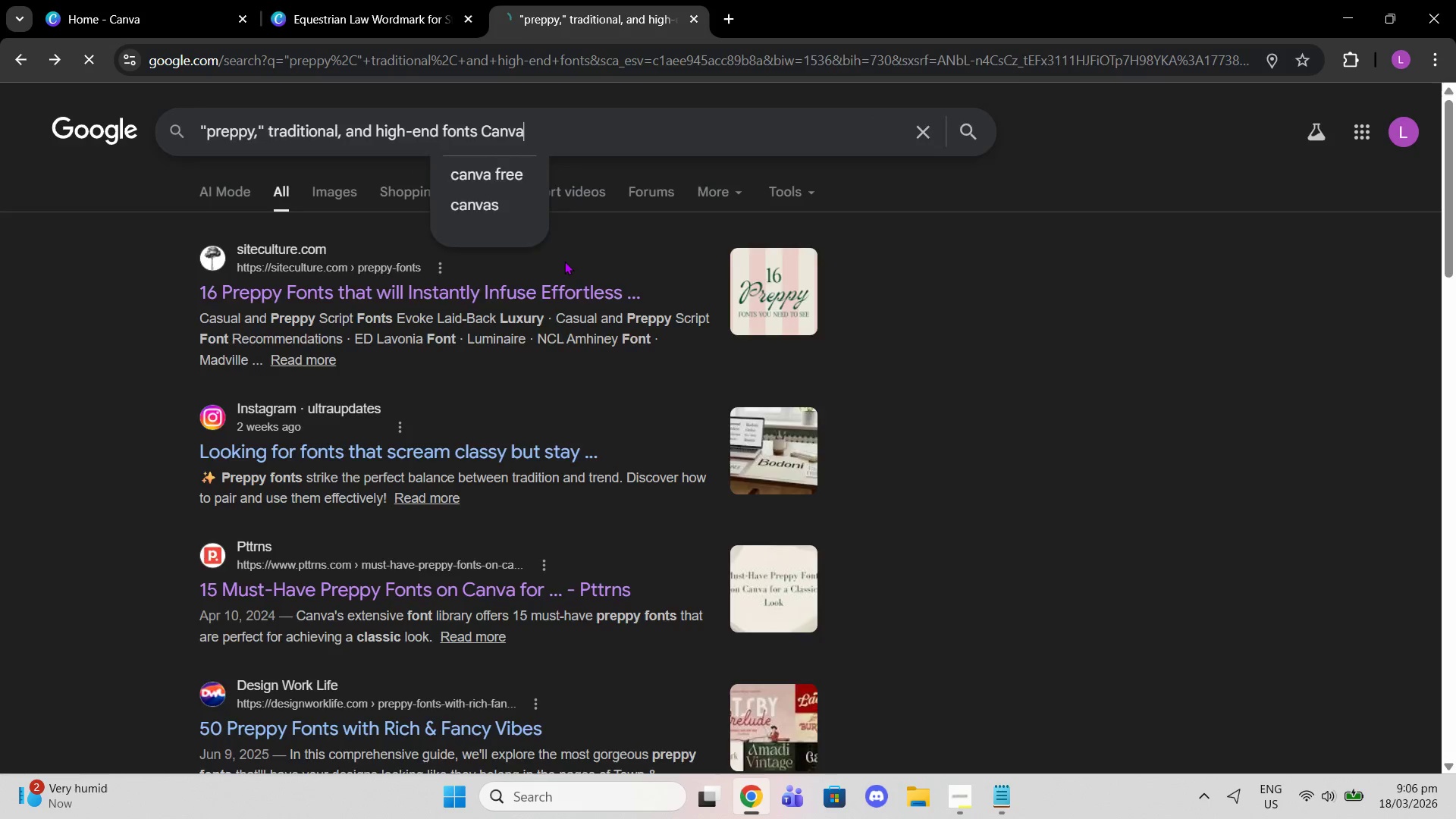 
 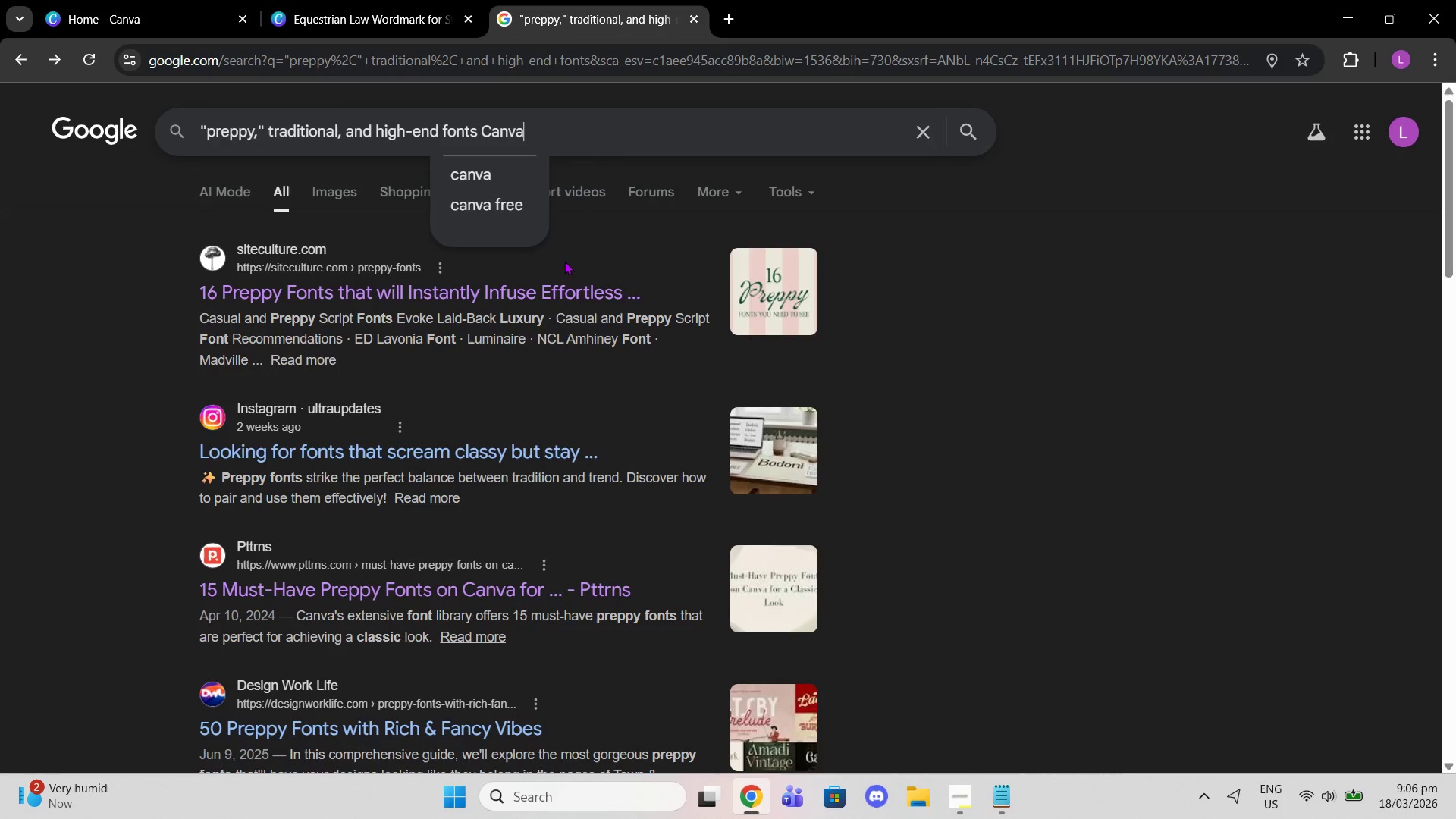 
key(Enter)
 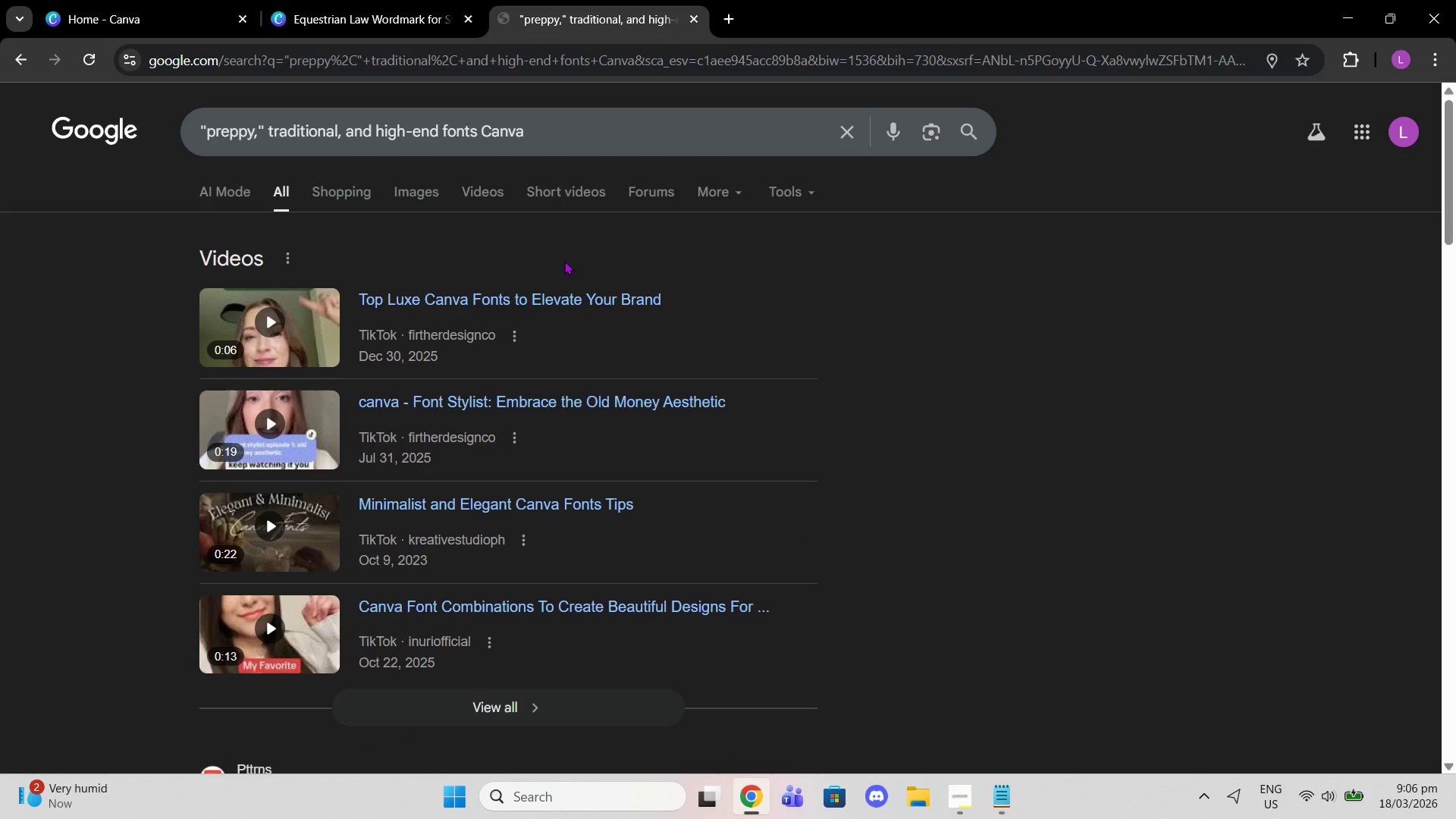 
scroll: coordinate [692, 304], scroll_direction: down, amount: 5.0
 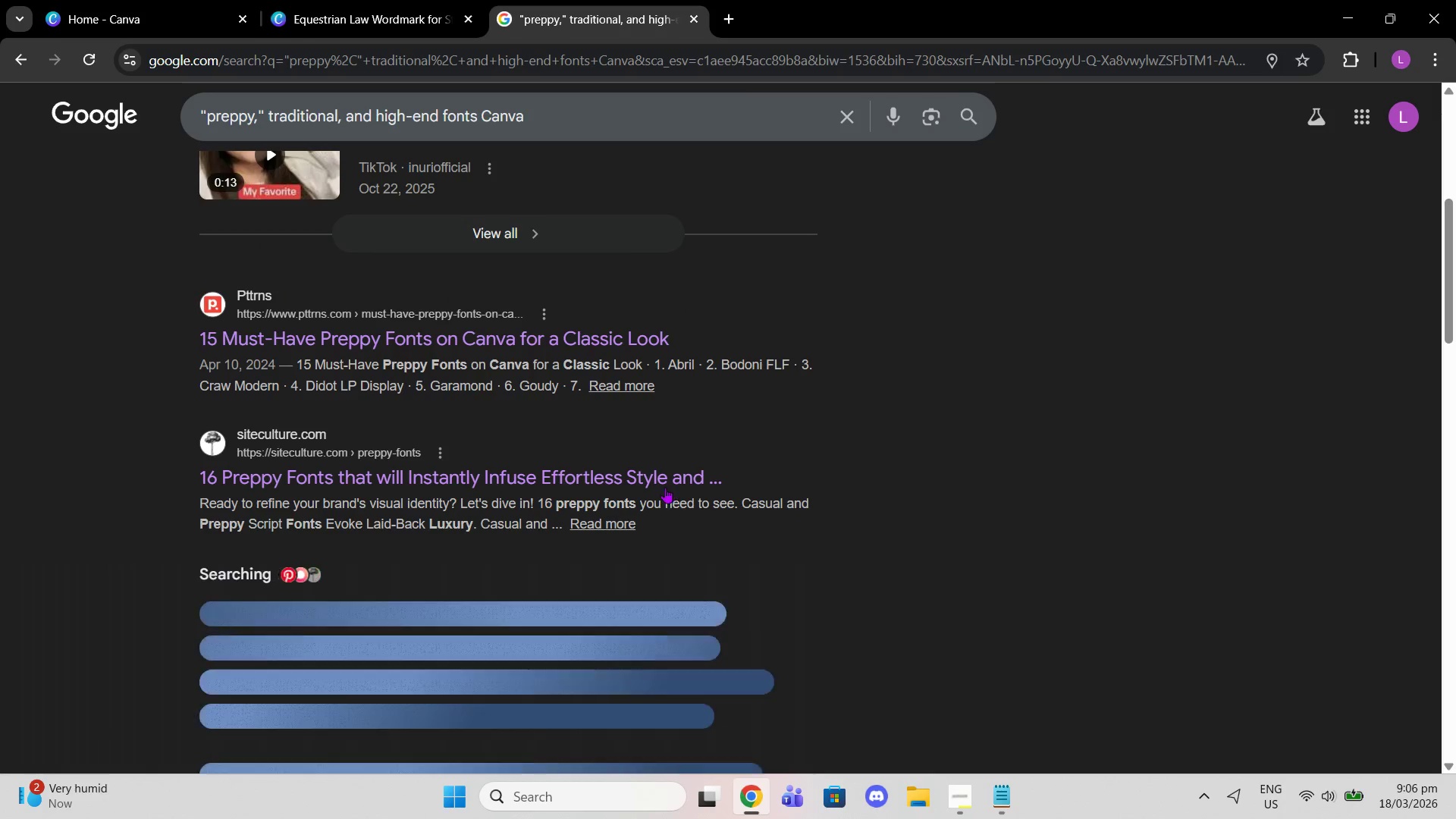 
left_click([661, 483])
 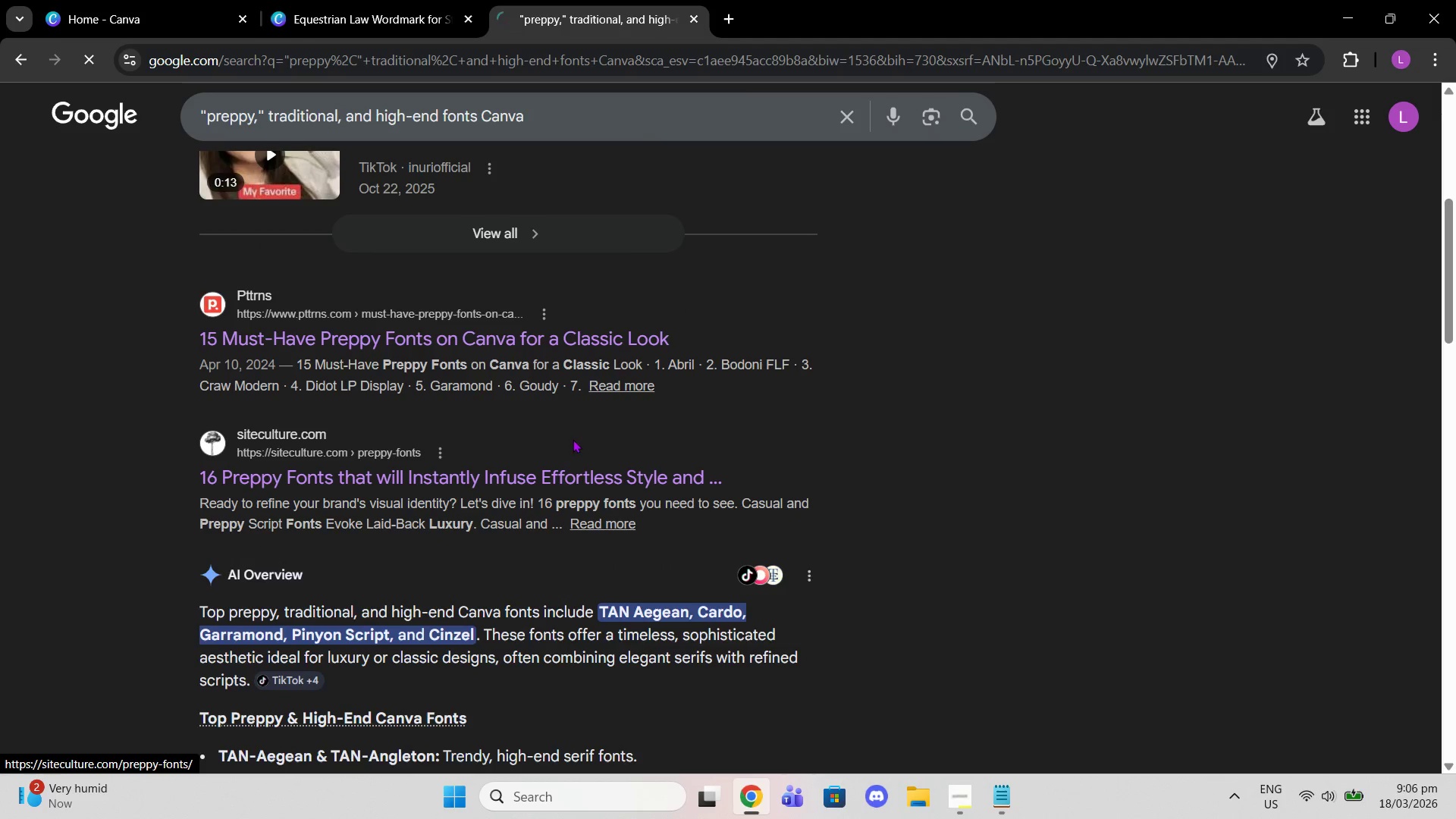 
scroll: coordinate [695, 420], scroll_direction: down, amount: 26.0
 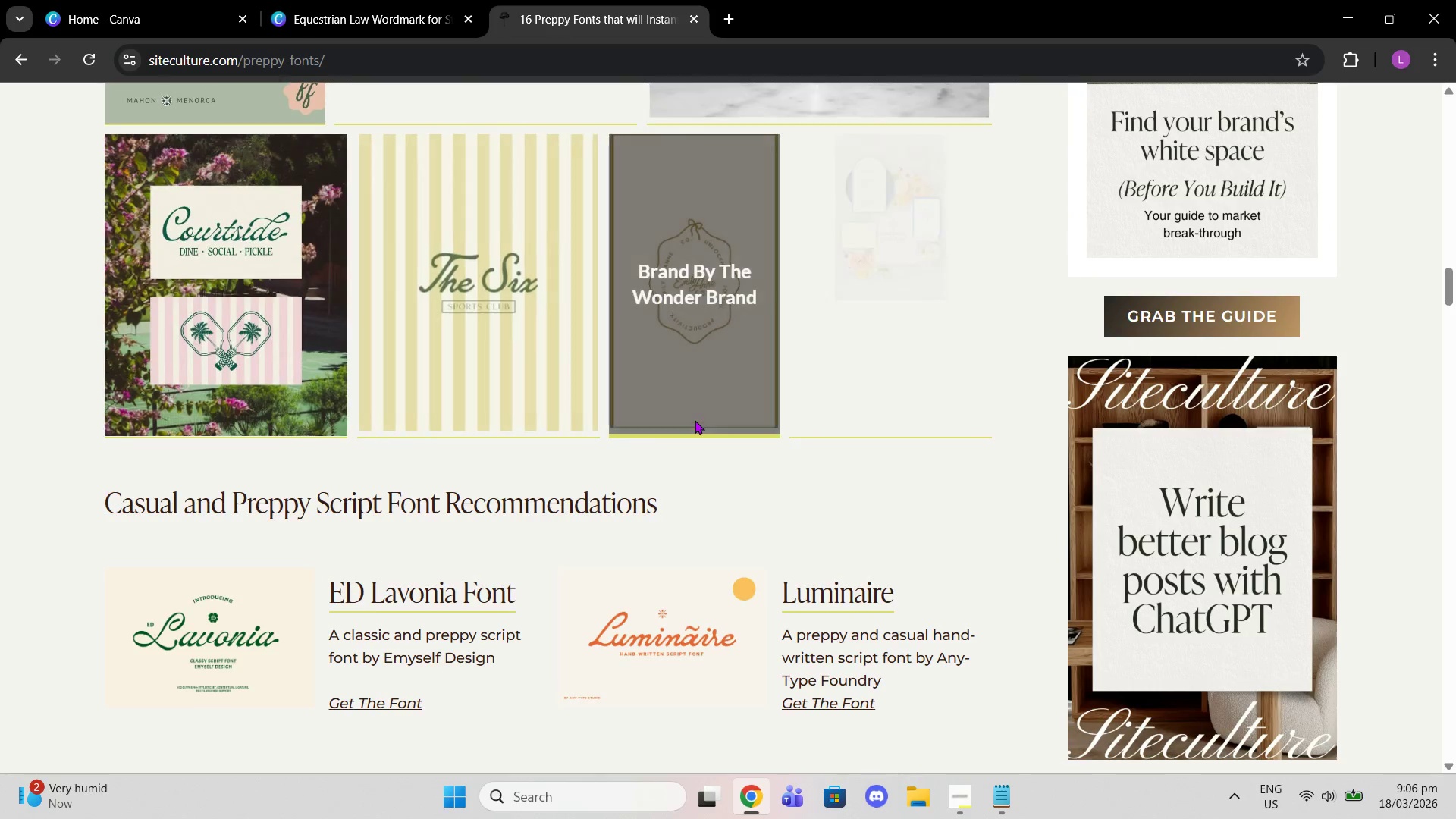 
scroll: coordinate [695, 420], scroll_direction: up, amount: 4.0
 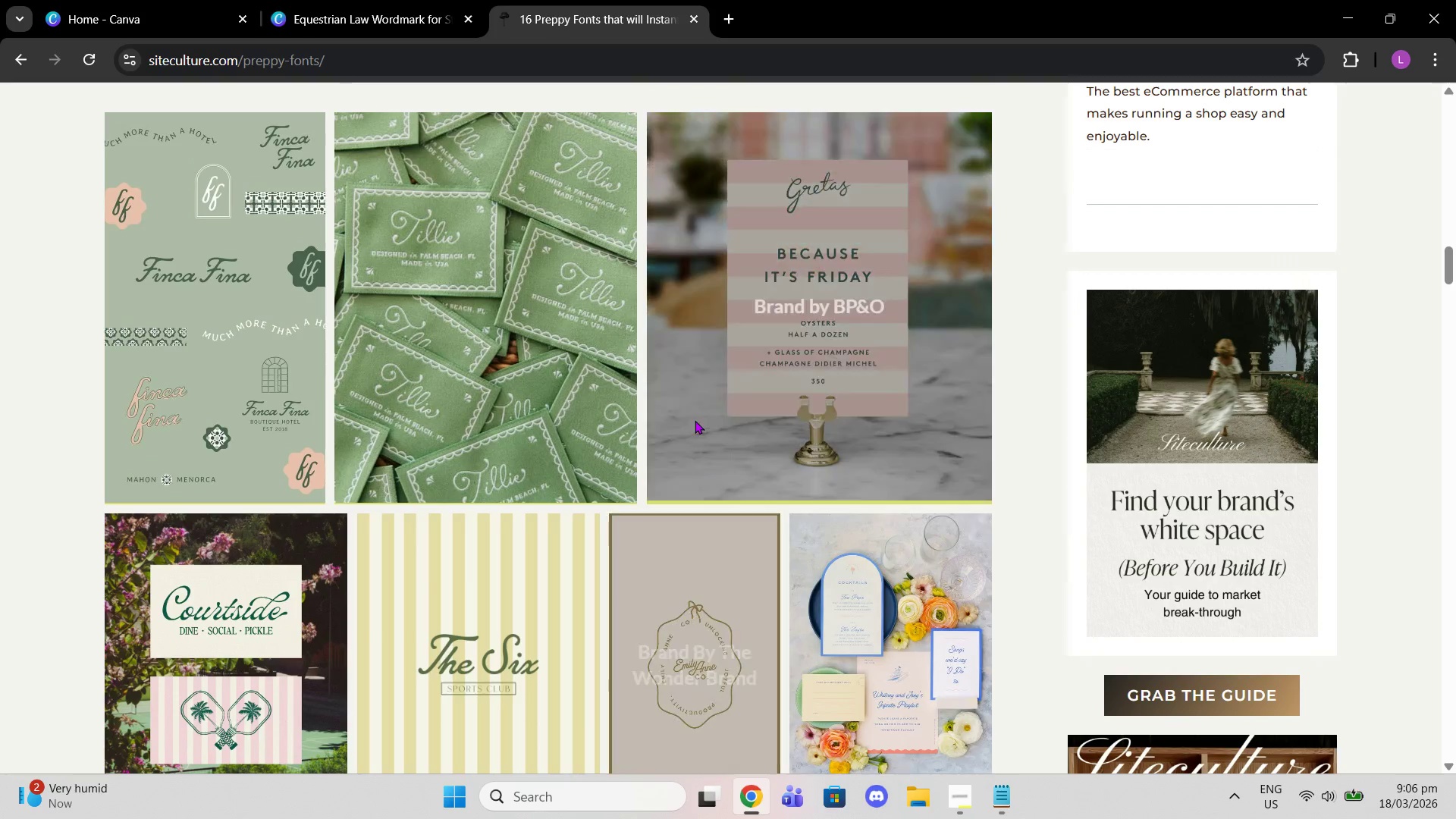 
scroll: coordinate [695, 420], scroll_direction: down, amount: 11.0
 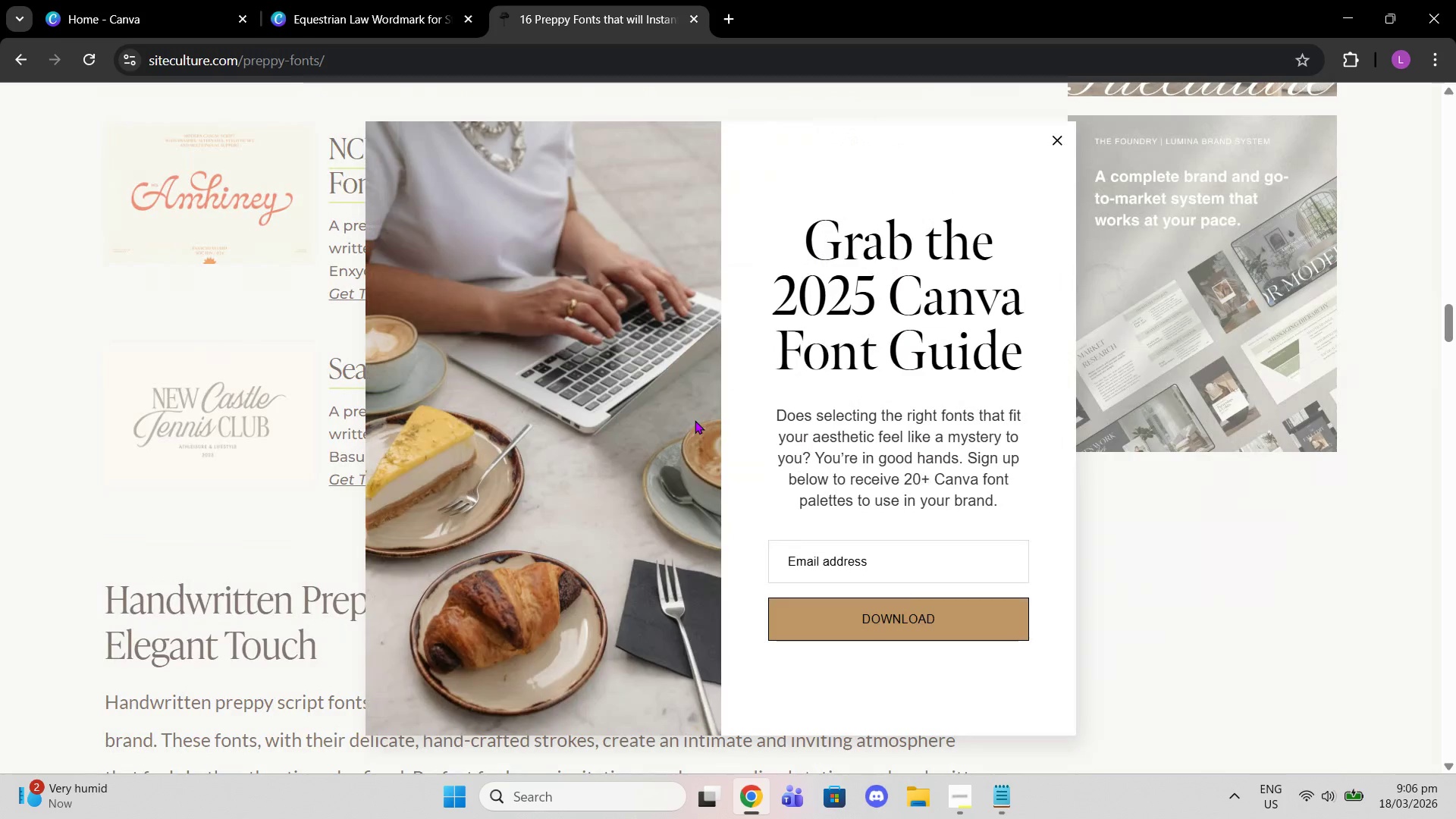 
scroll: coordinate [695, 420], scroll_direction: up, amount: 2.0
 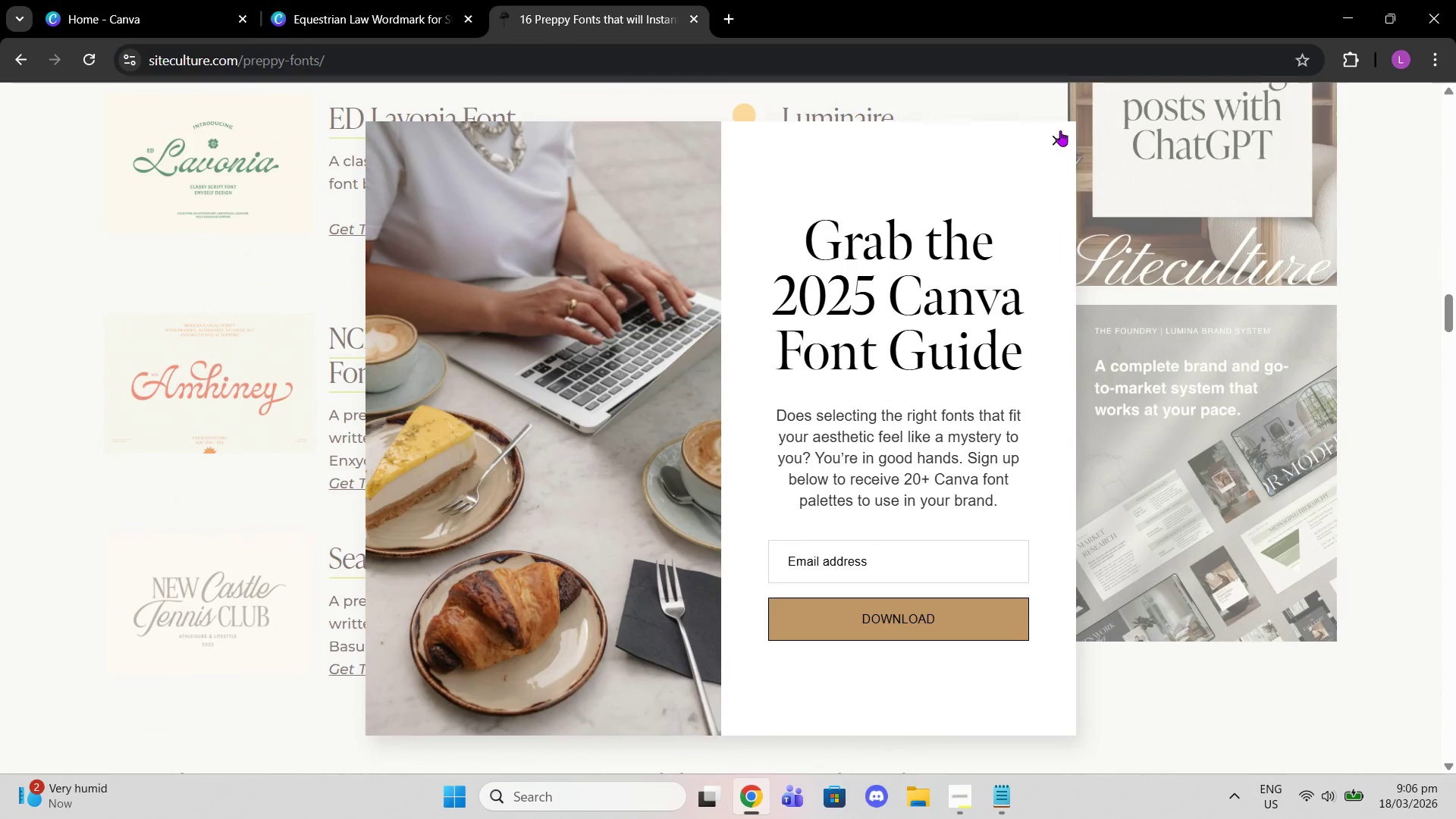 
left_click([1060, 130])
 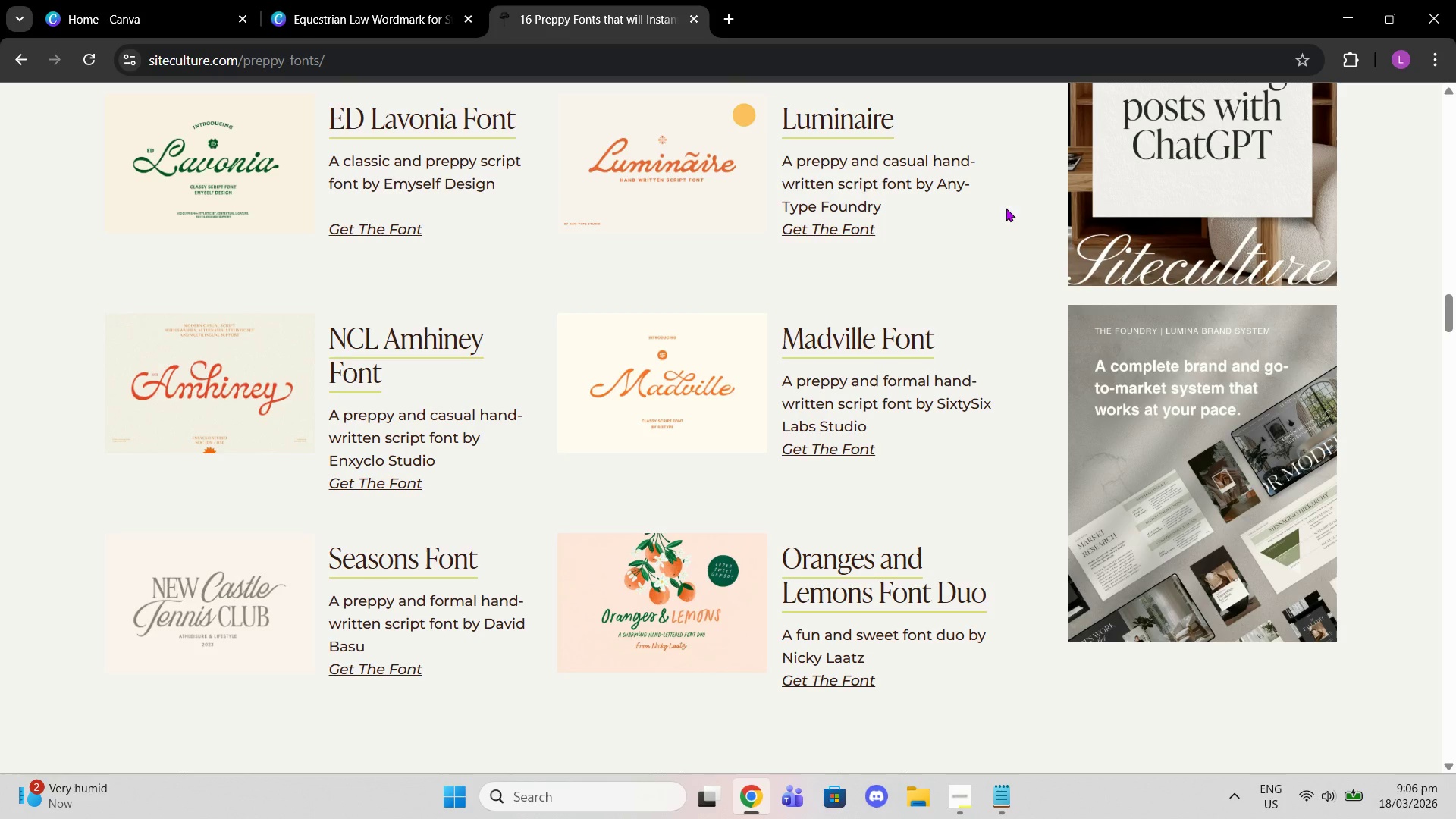 
scroll: coordinate [956, 301], scroll_direction: down, amount: 5.0
 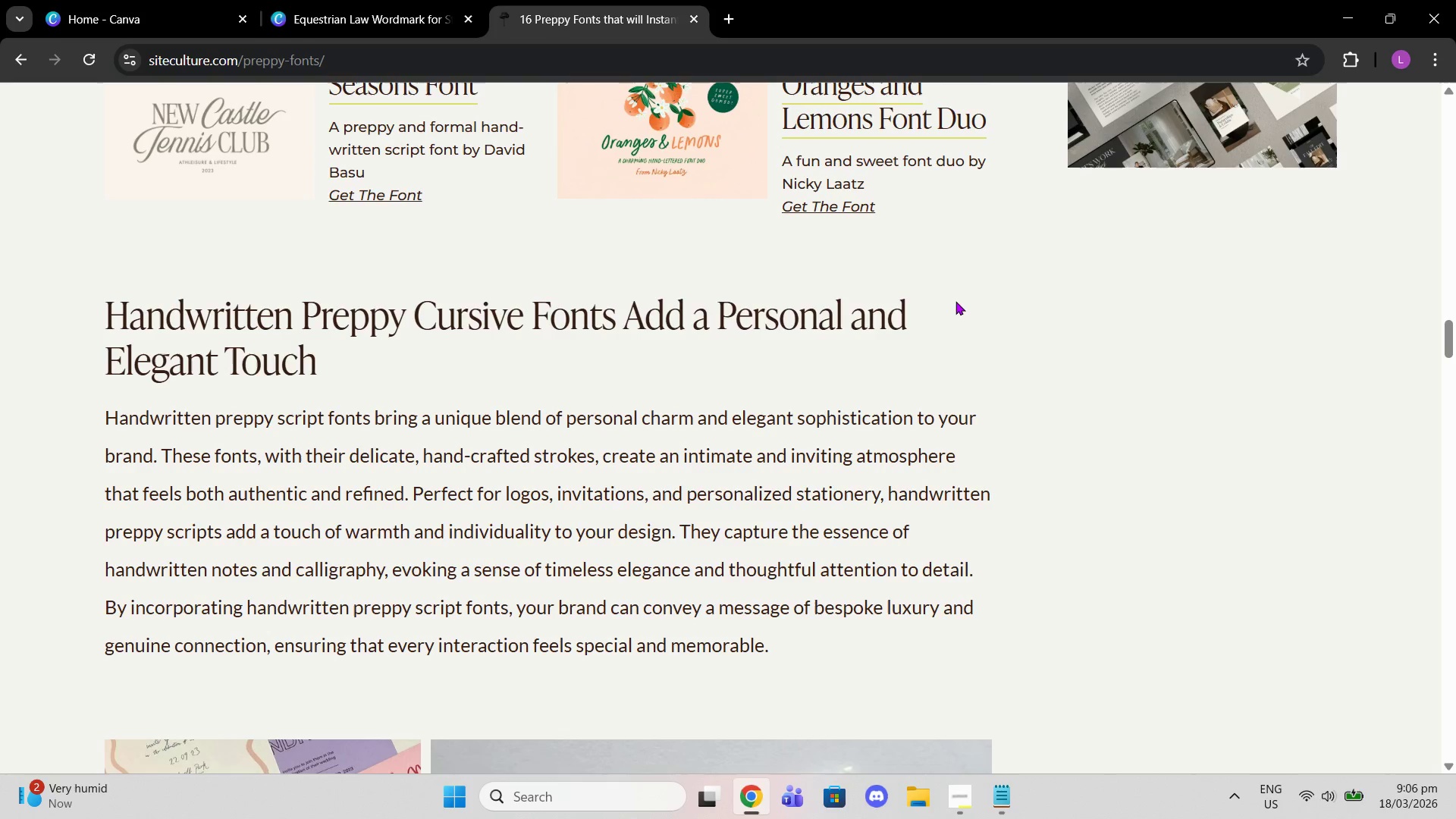 
scroll: coordinate [956, 301], scroll_direction: up, amount: 3.0
 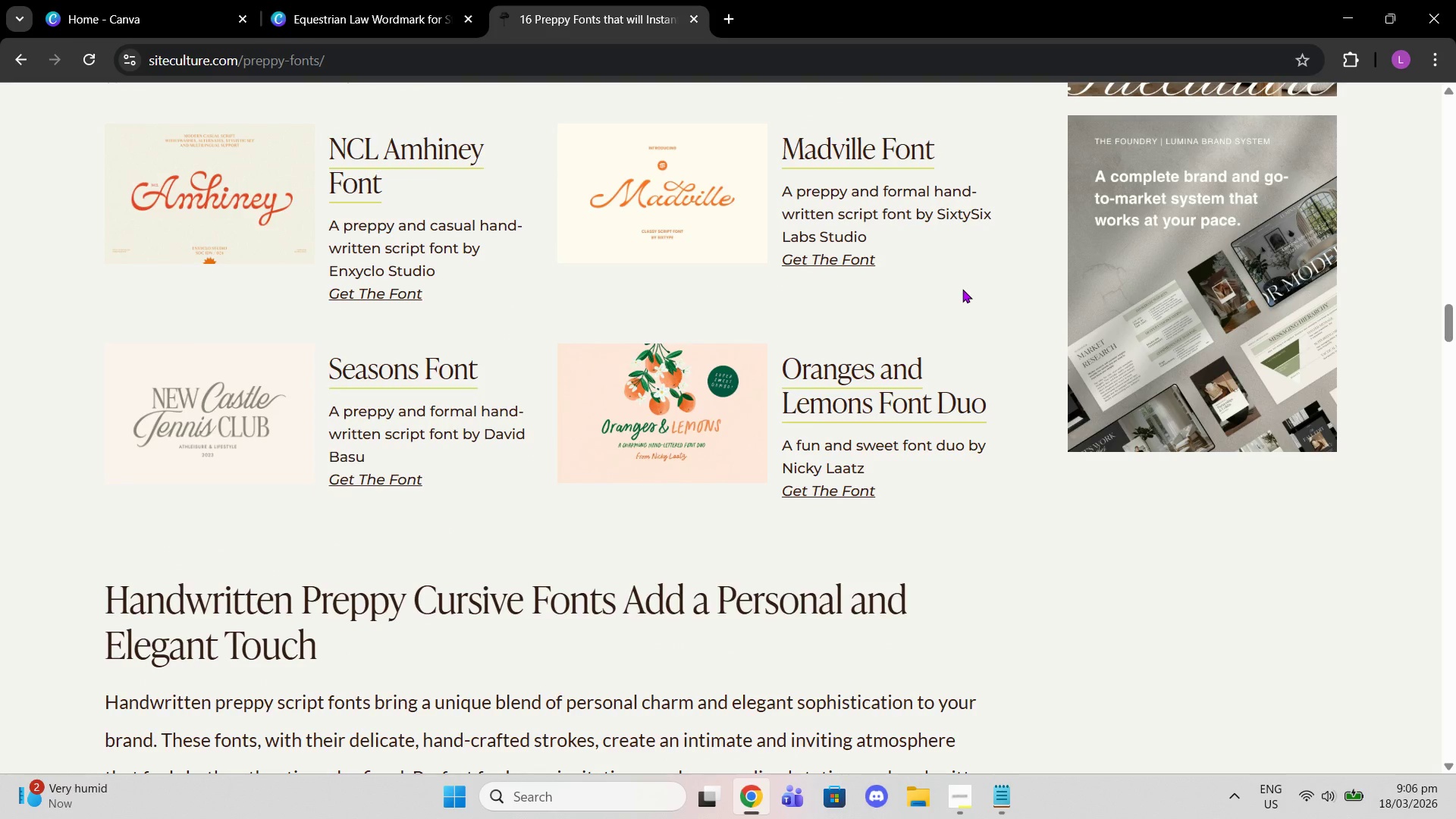 
scroll: coordinate [962, 292], scroll_direction: down, amount: 10.0